 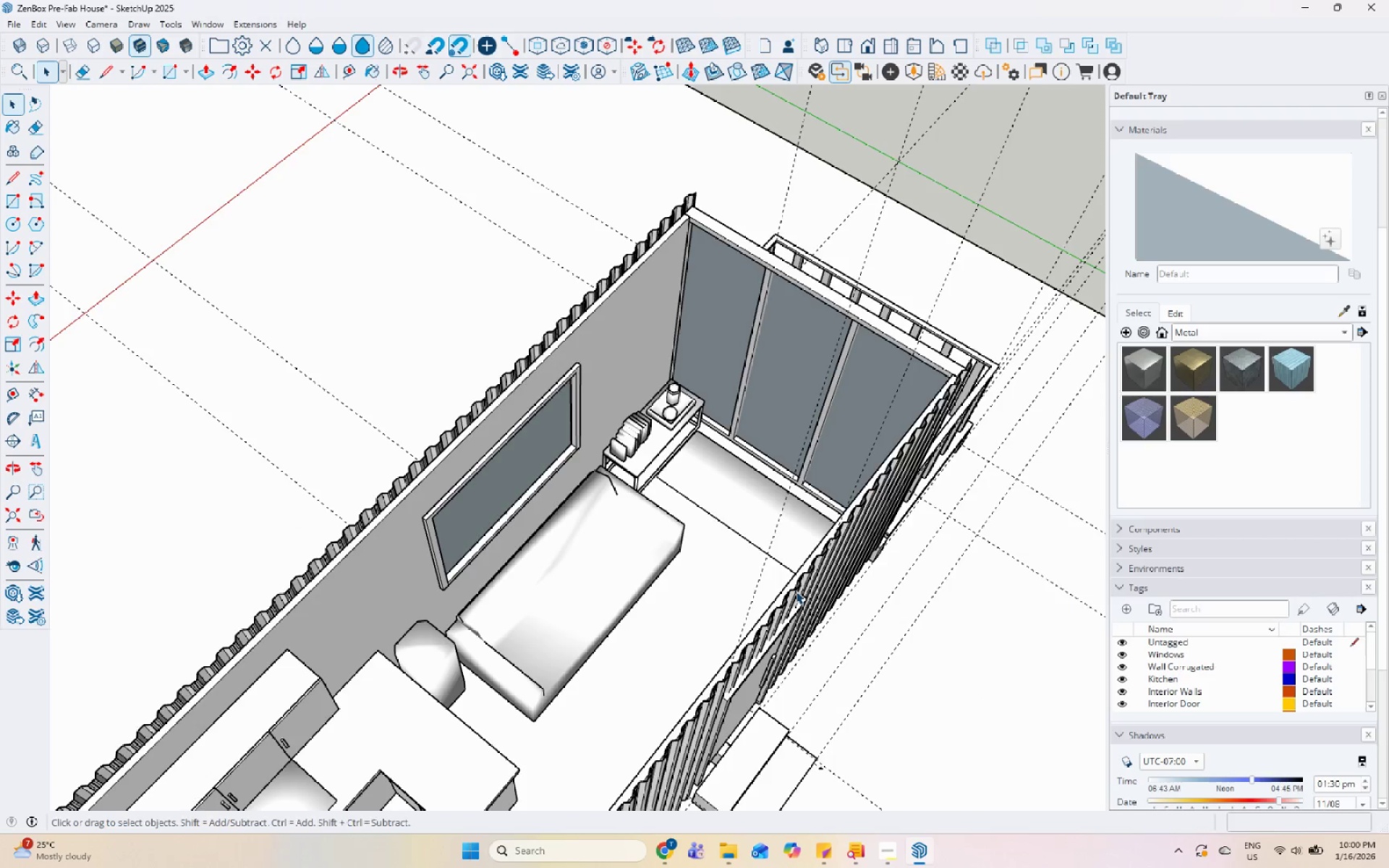 
scroll: coordinate [925, 498], scroll_direction: up, amount: 3.0
 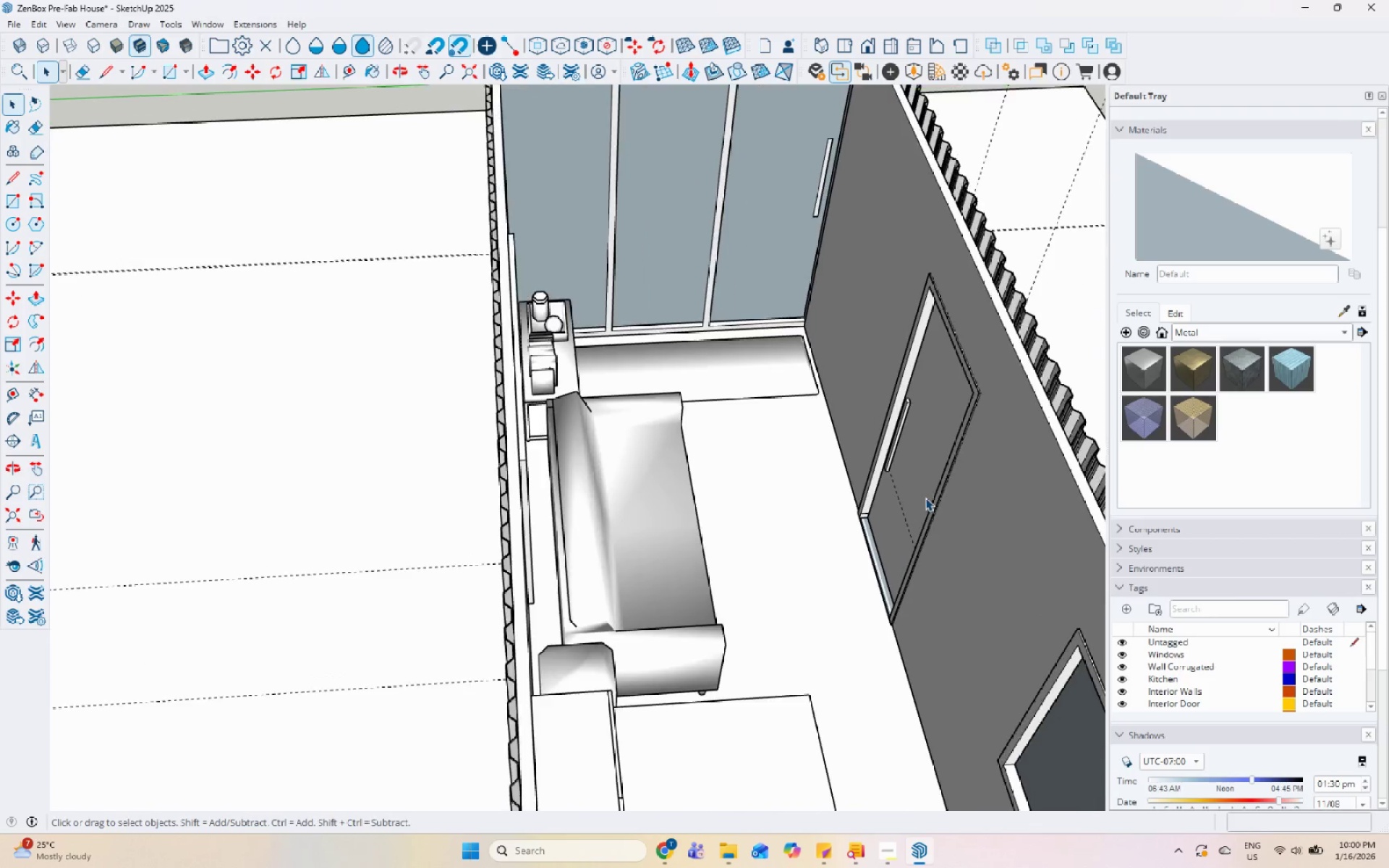 
key(Control+S)
 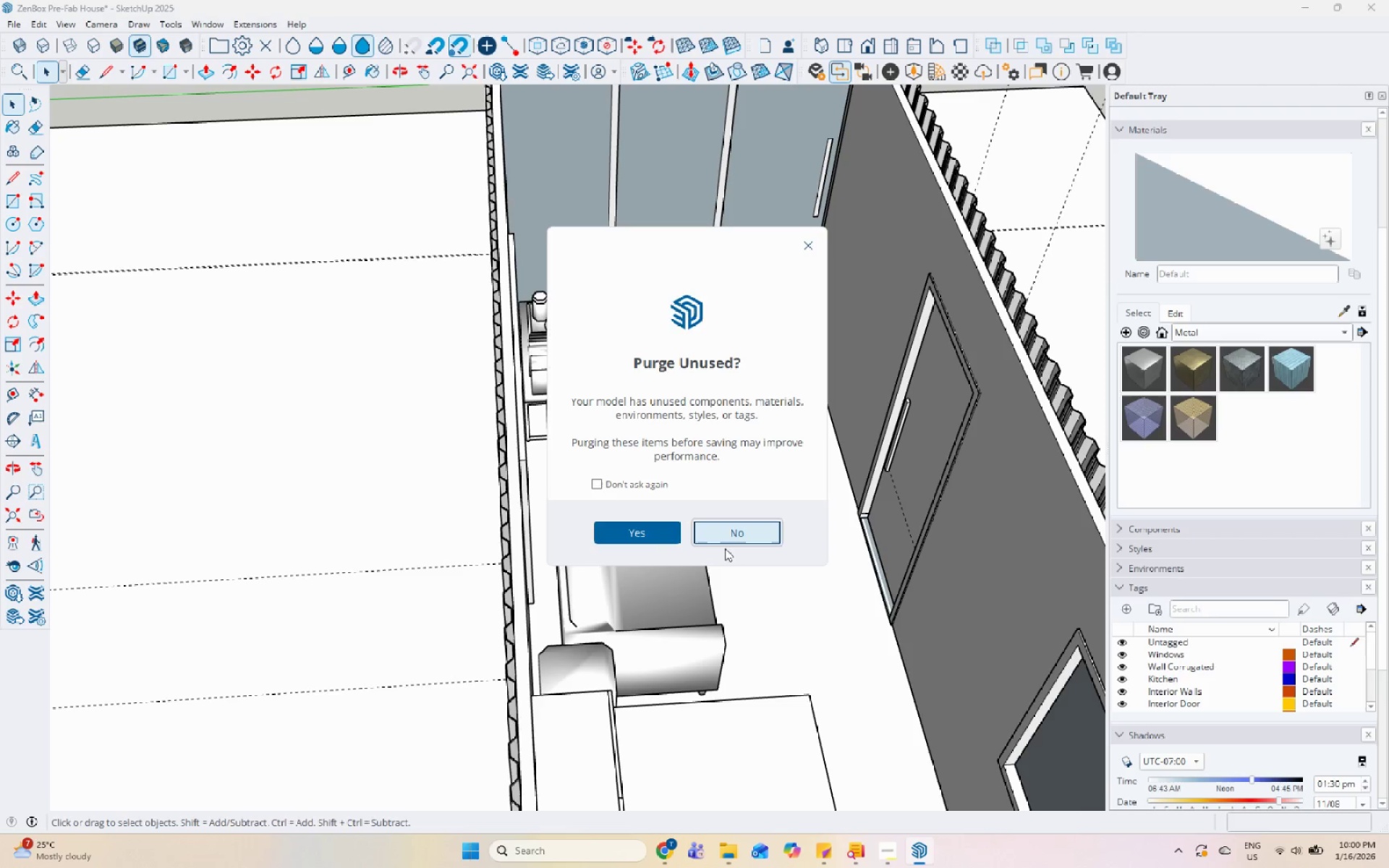 
left_click([666, 534])
 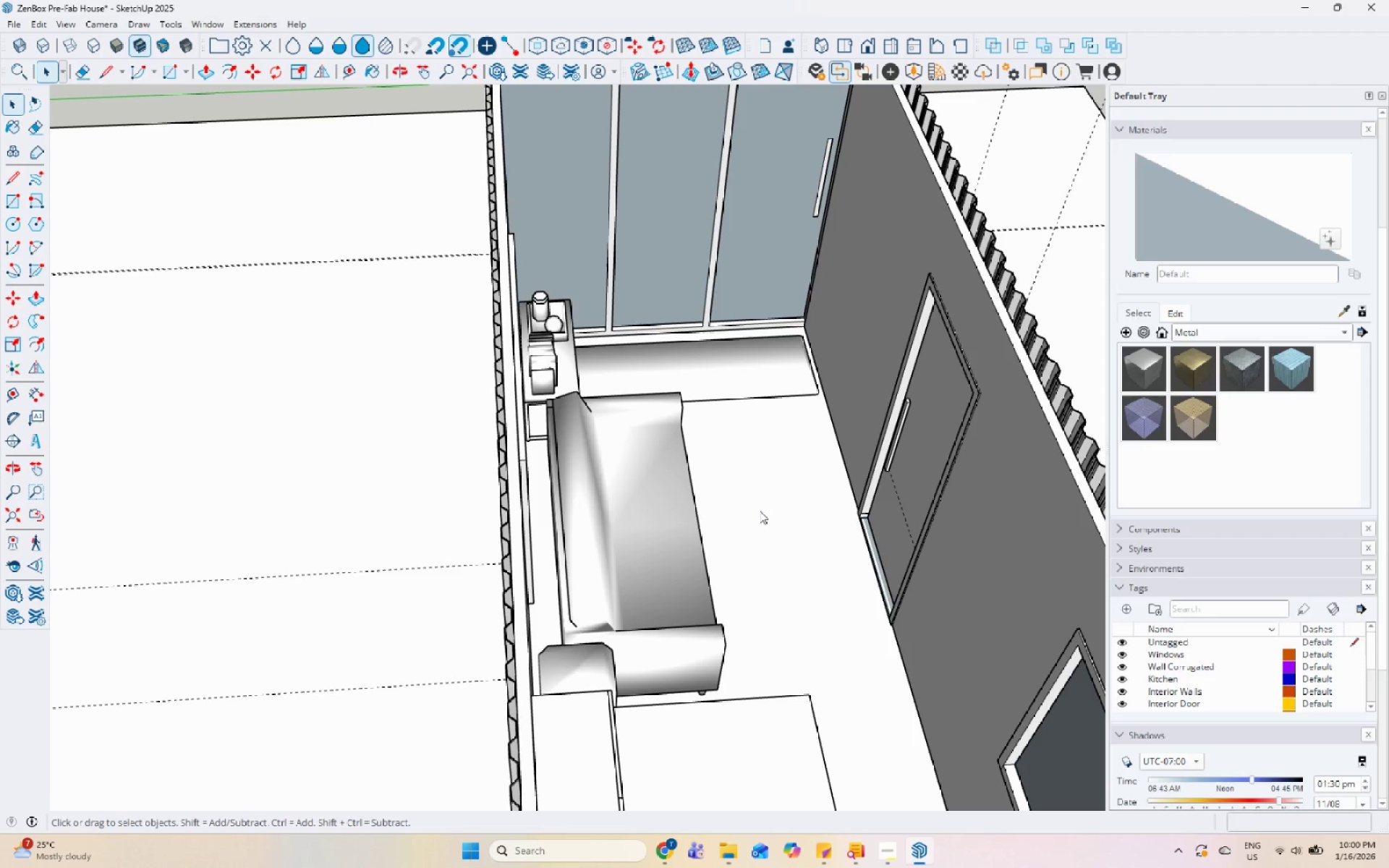 
scroll: coordinate [811, 499], scroll_direction: down, amount: 1.0
 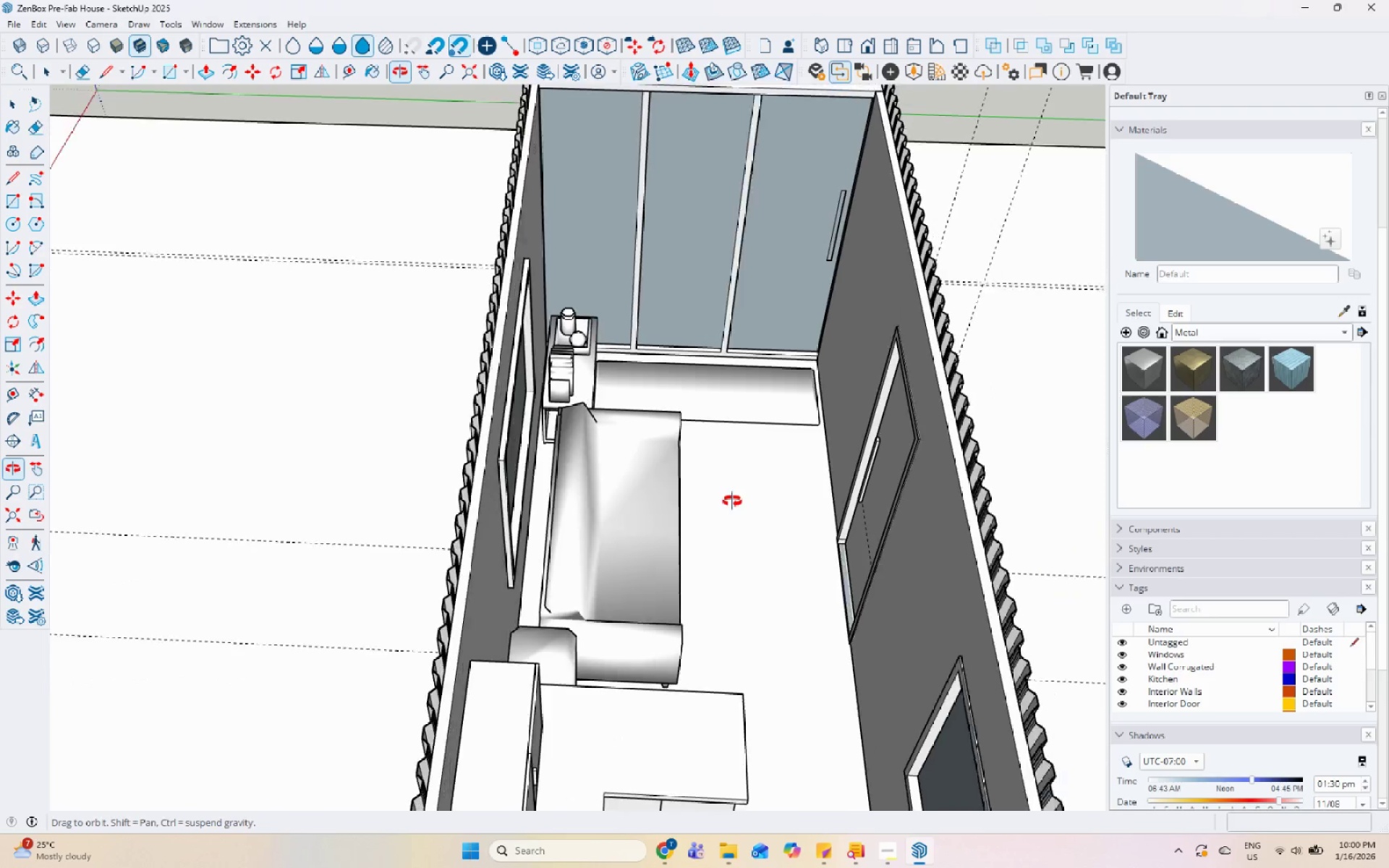 
left_click([628, 575])
 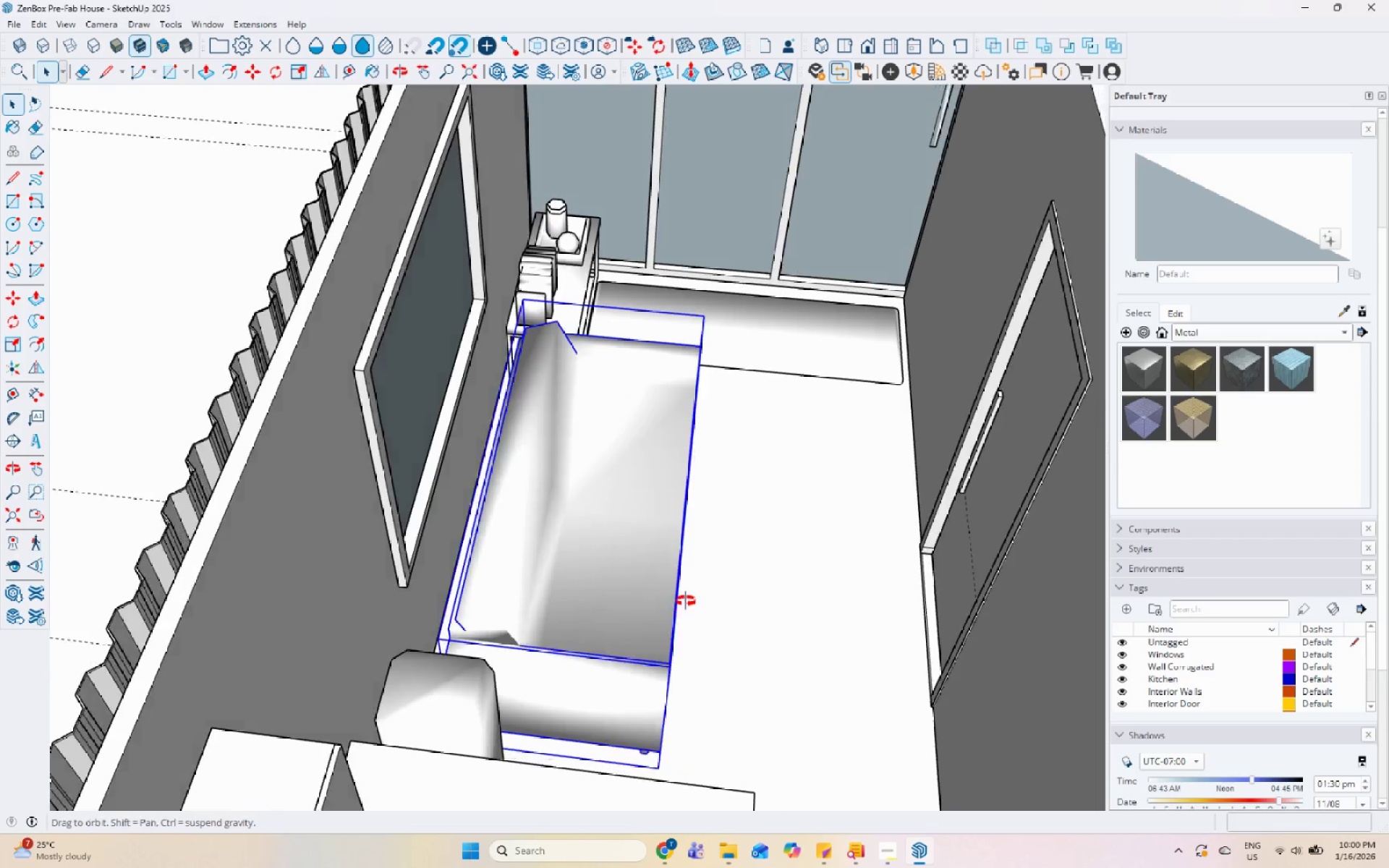 
scroll: coordinate [612, 579], scroll_direction: up, amount: 4.0
 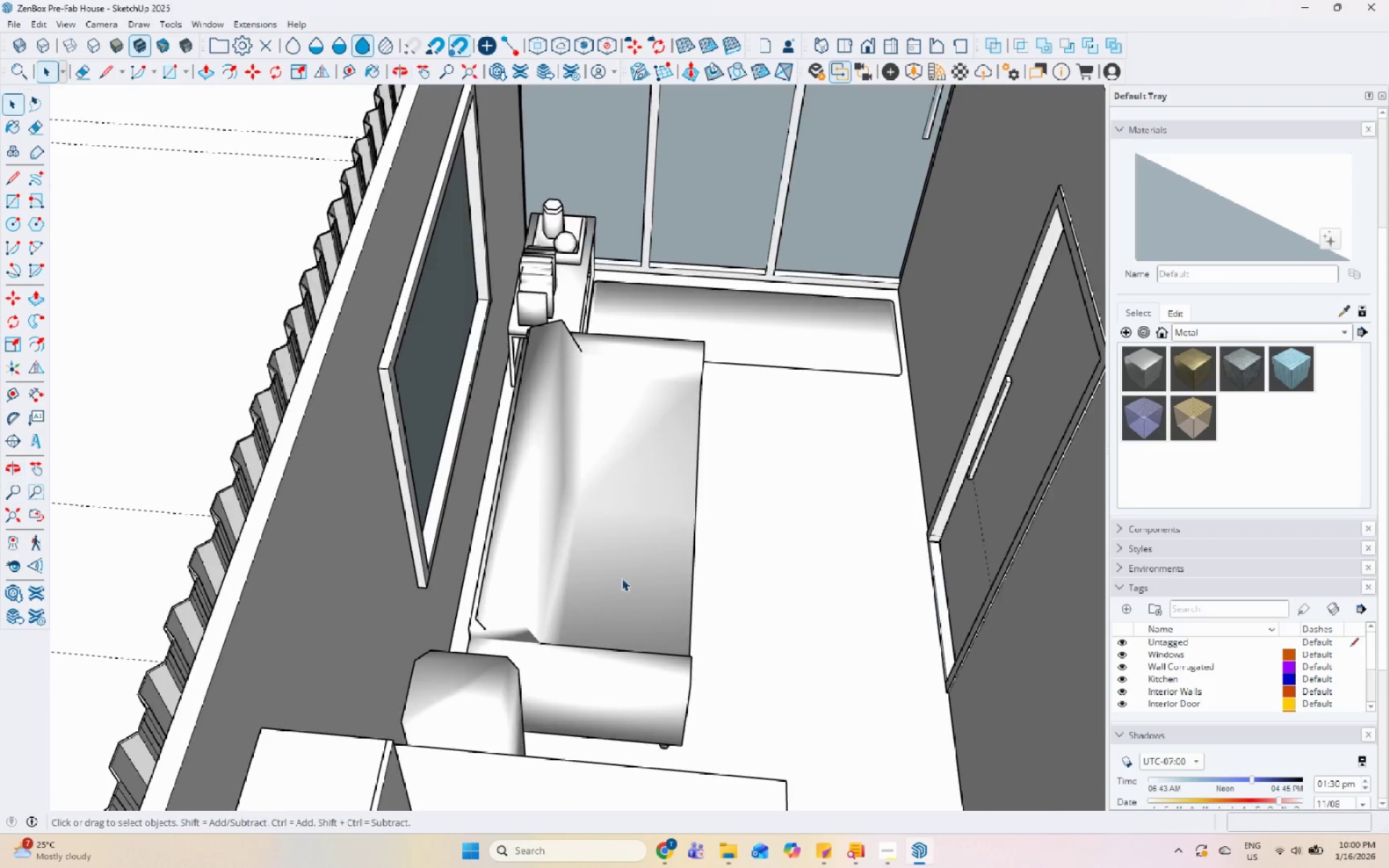 
key(M)
 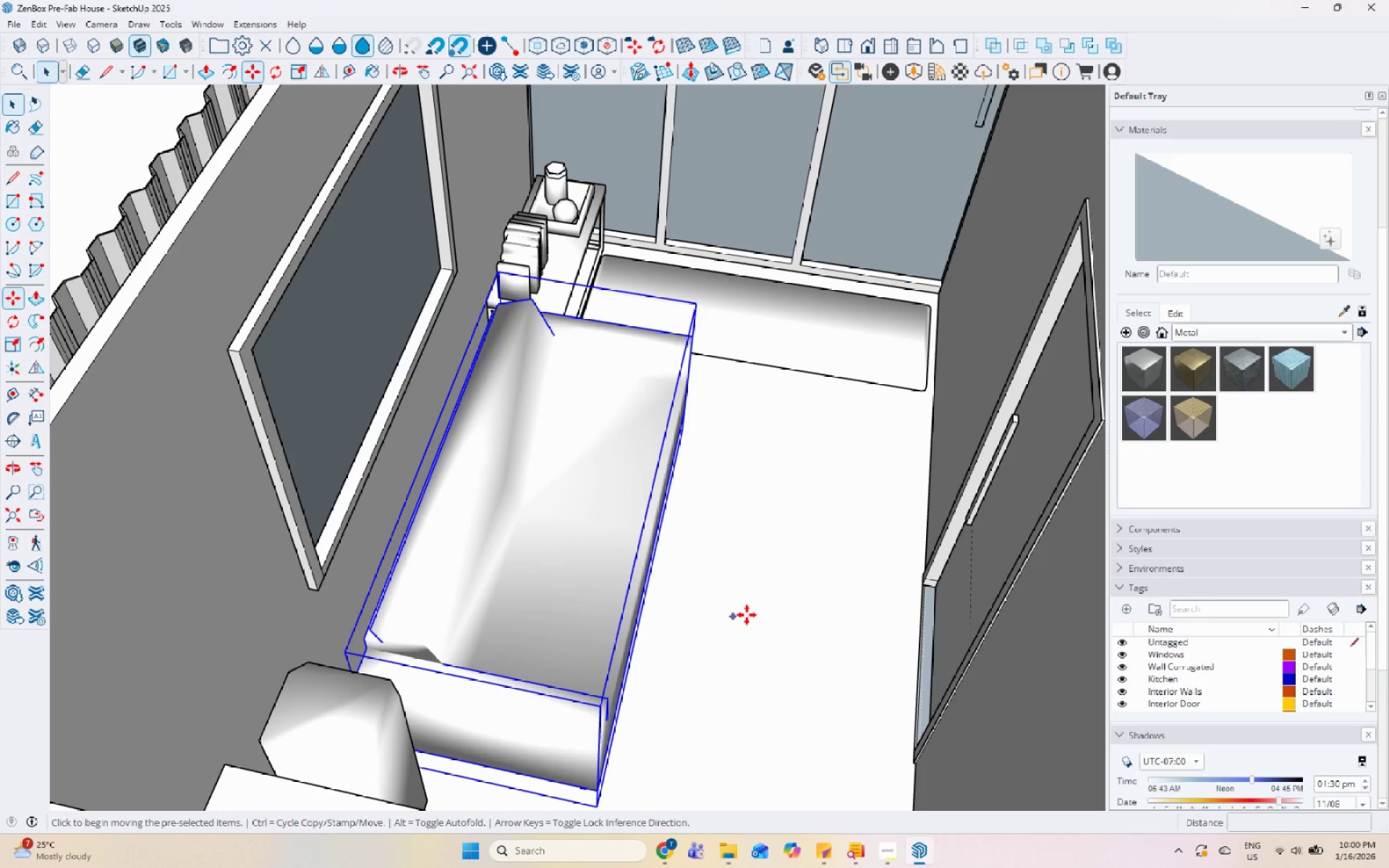 
scroll: coordinate [669, 621], scroll_direction: up, amount: 1.0
 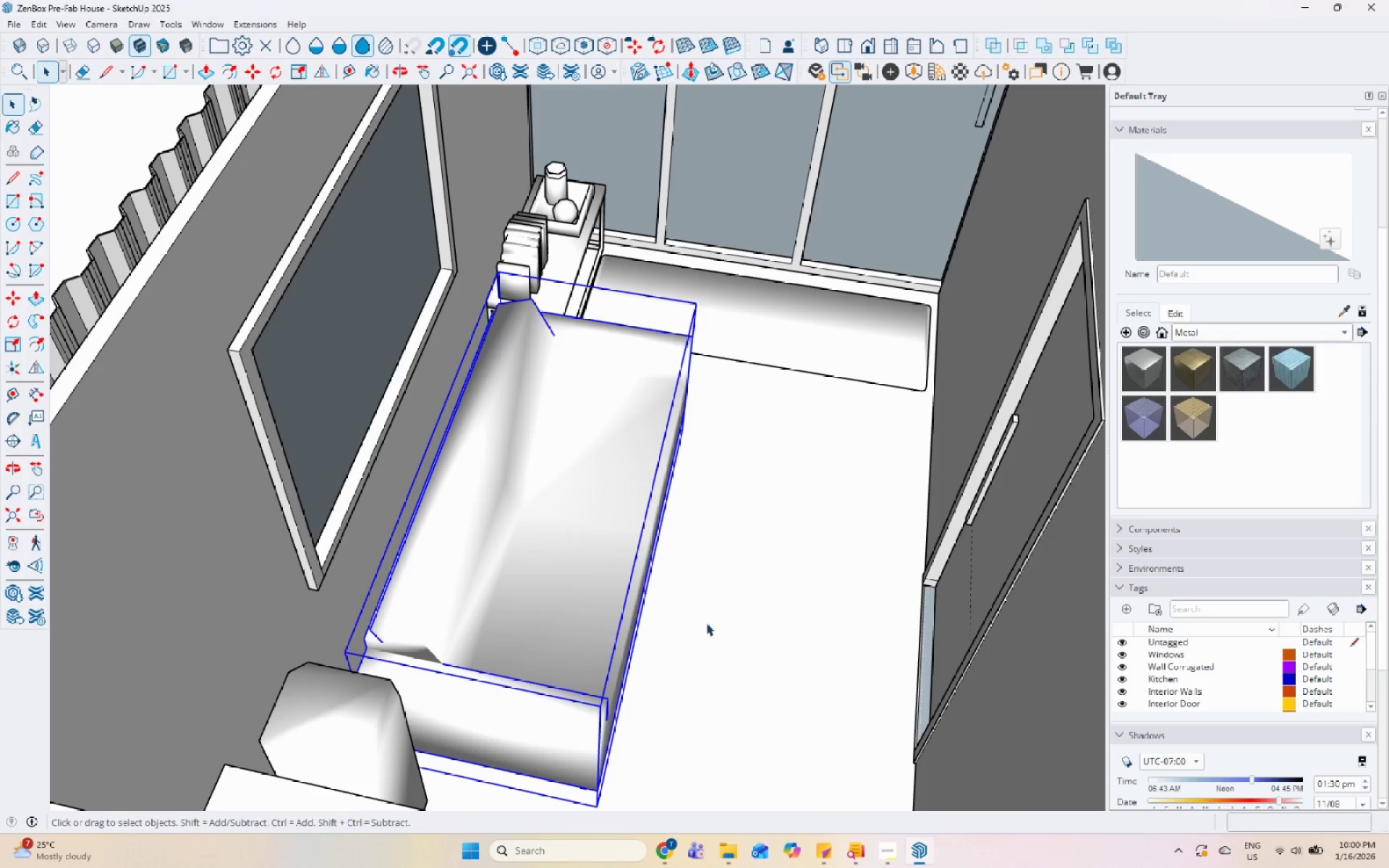 
left_click([749, 615])
 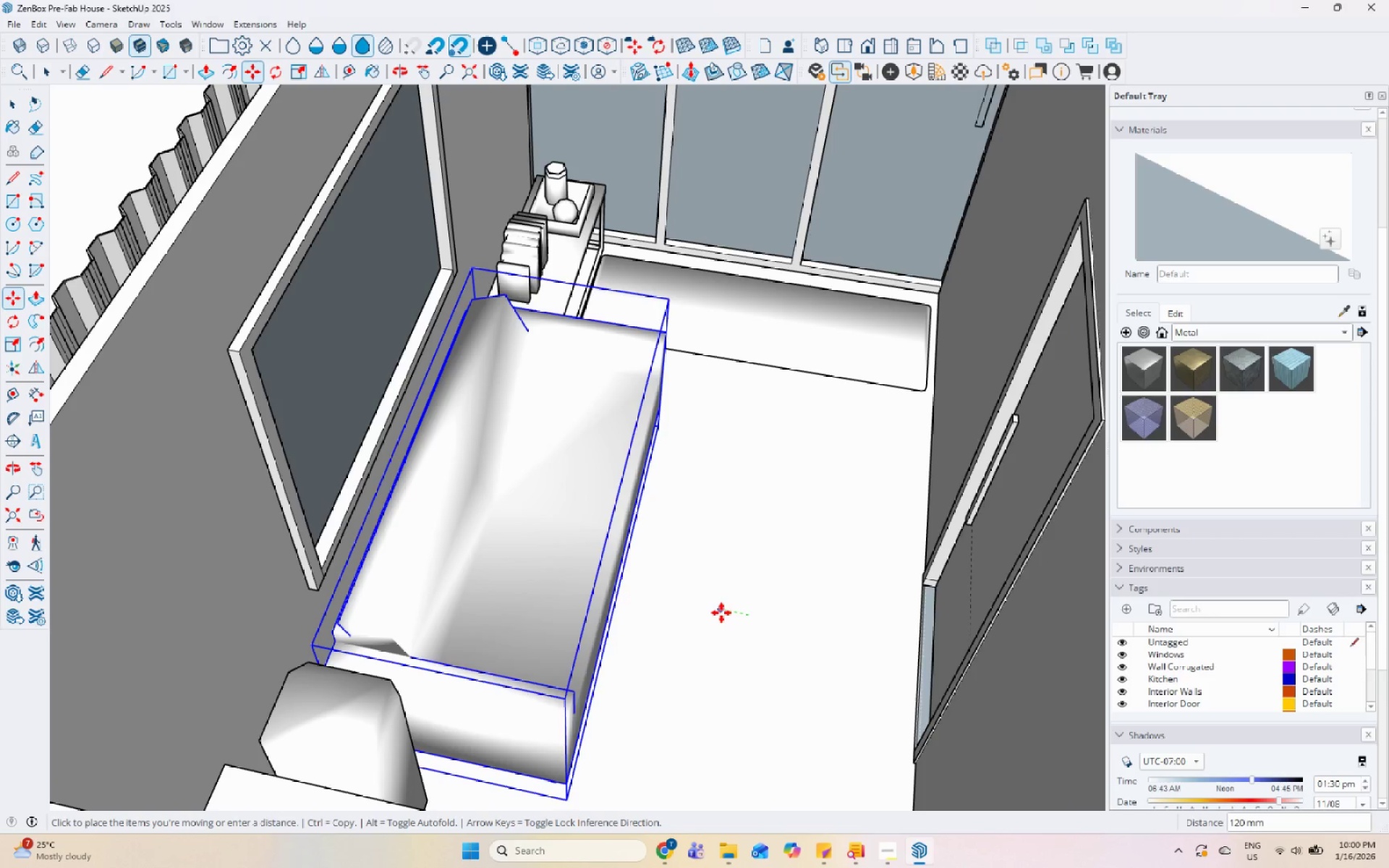 
left_click([708, 608])
 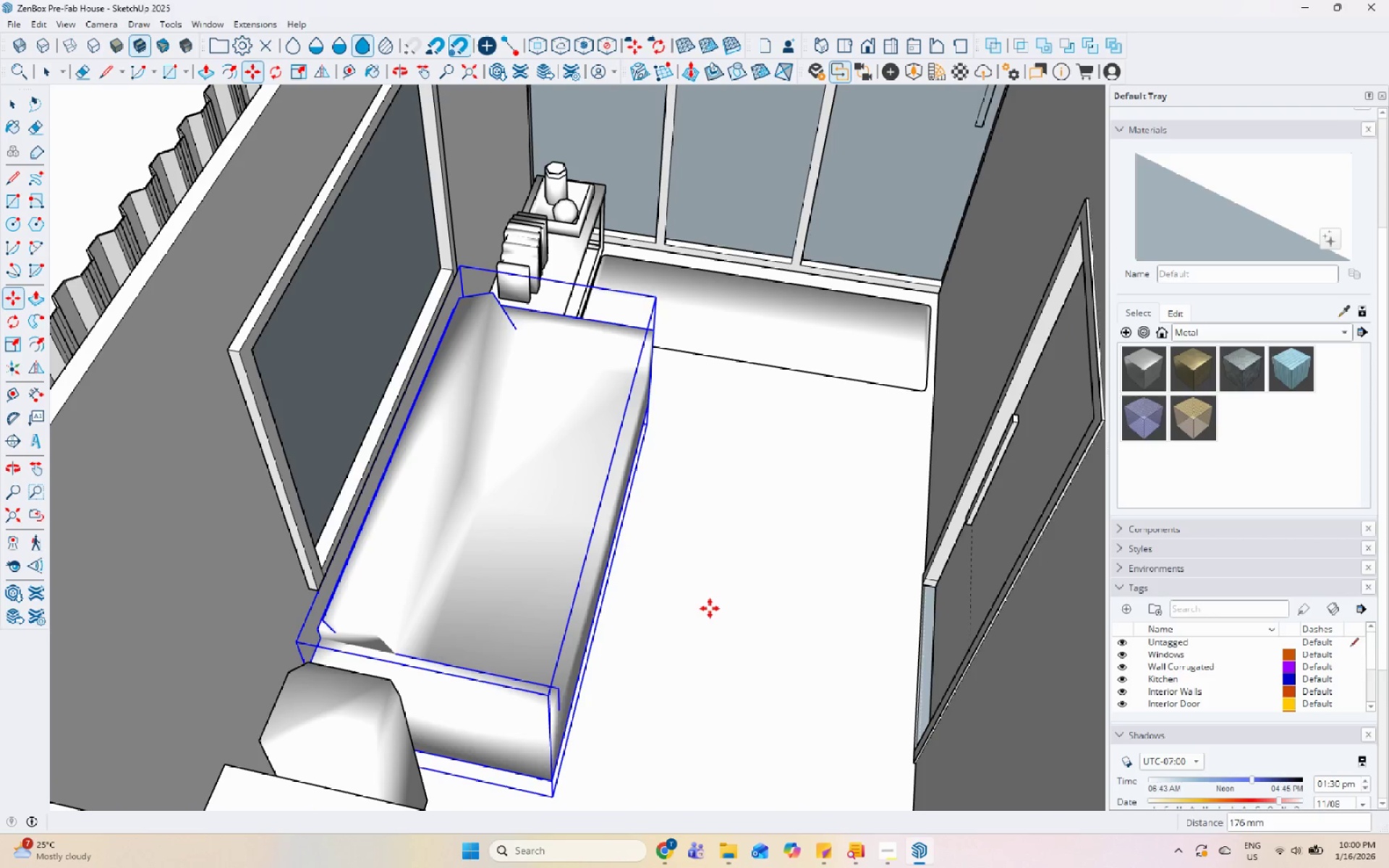 
key(Space)
 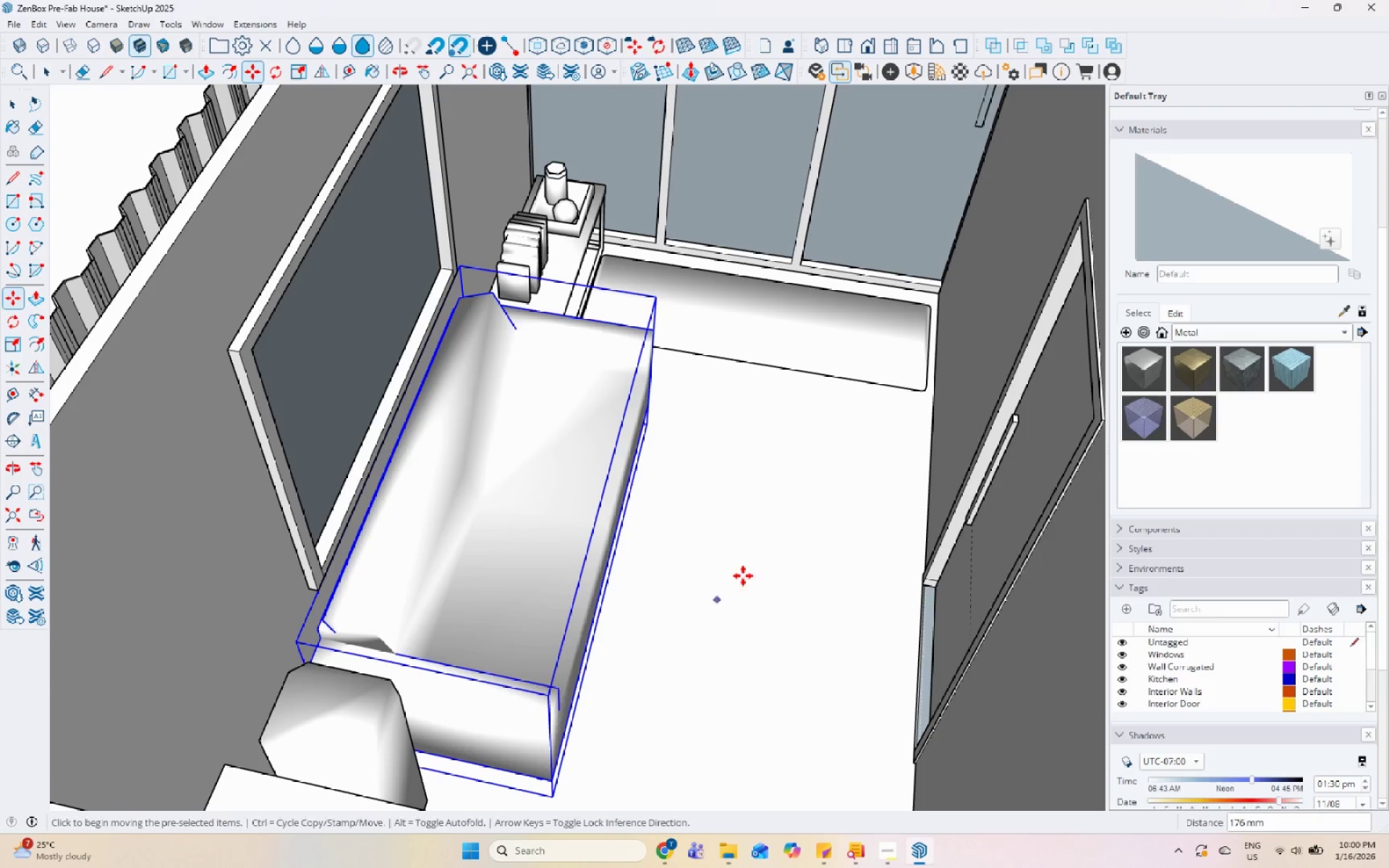 
key(Escape)
 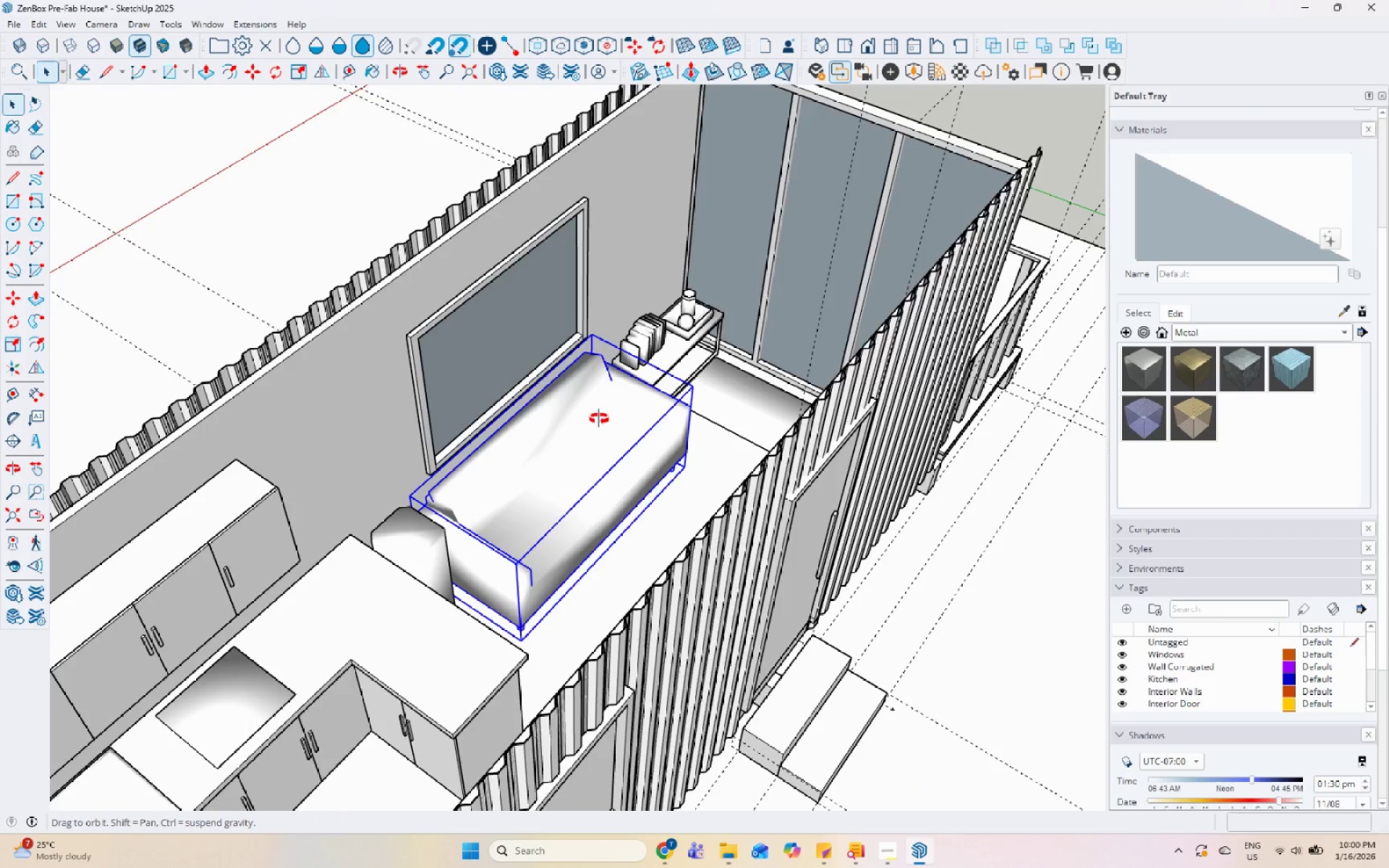 
scroll: coordinate [829, 449], scroll_direction: down, amount: 5.0
 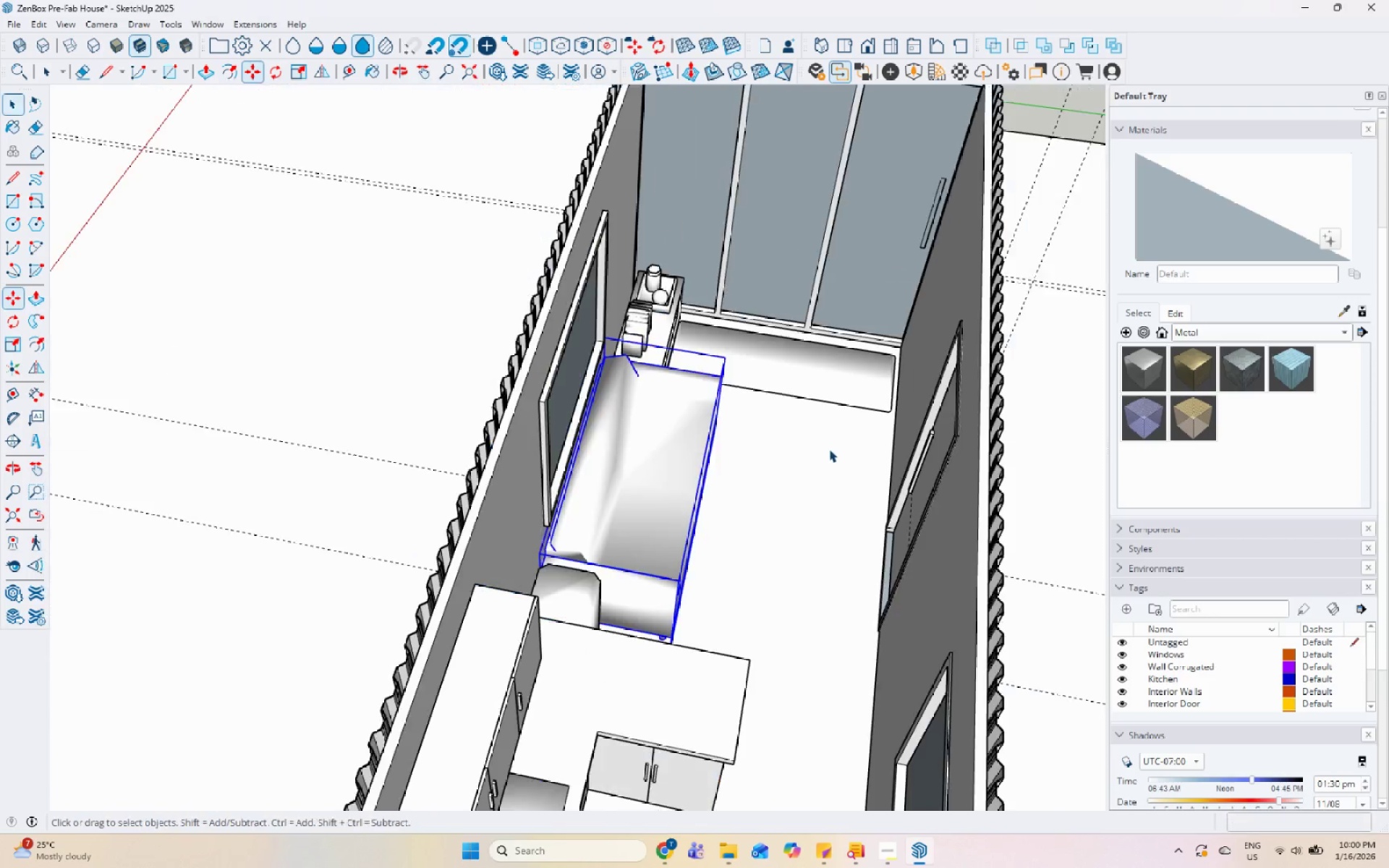 
scroll: coordinate [632, 395], scroll_direction: up, amount: 5.0
 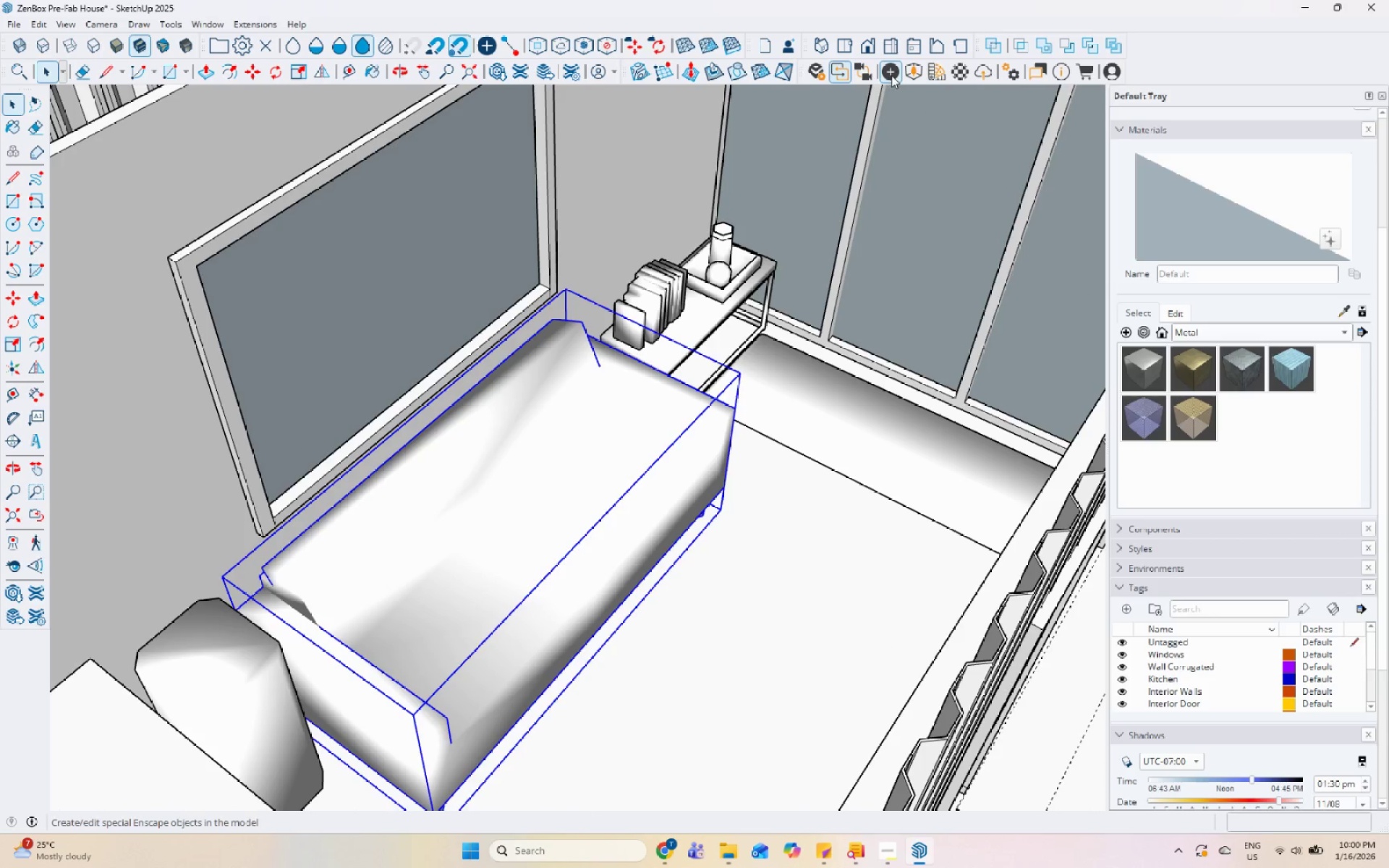 
left_click([919, 68])
 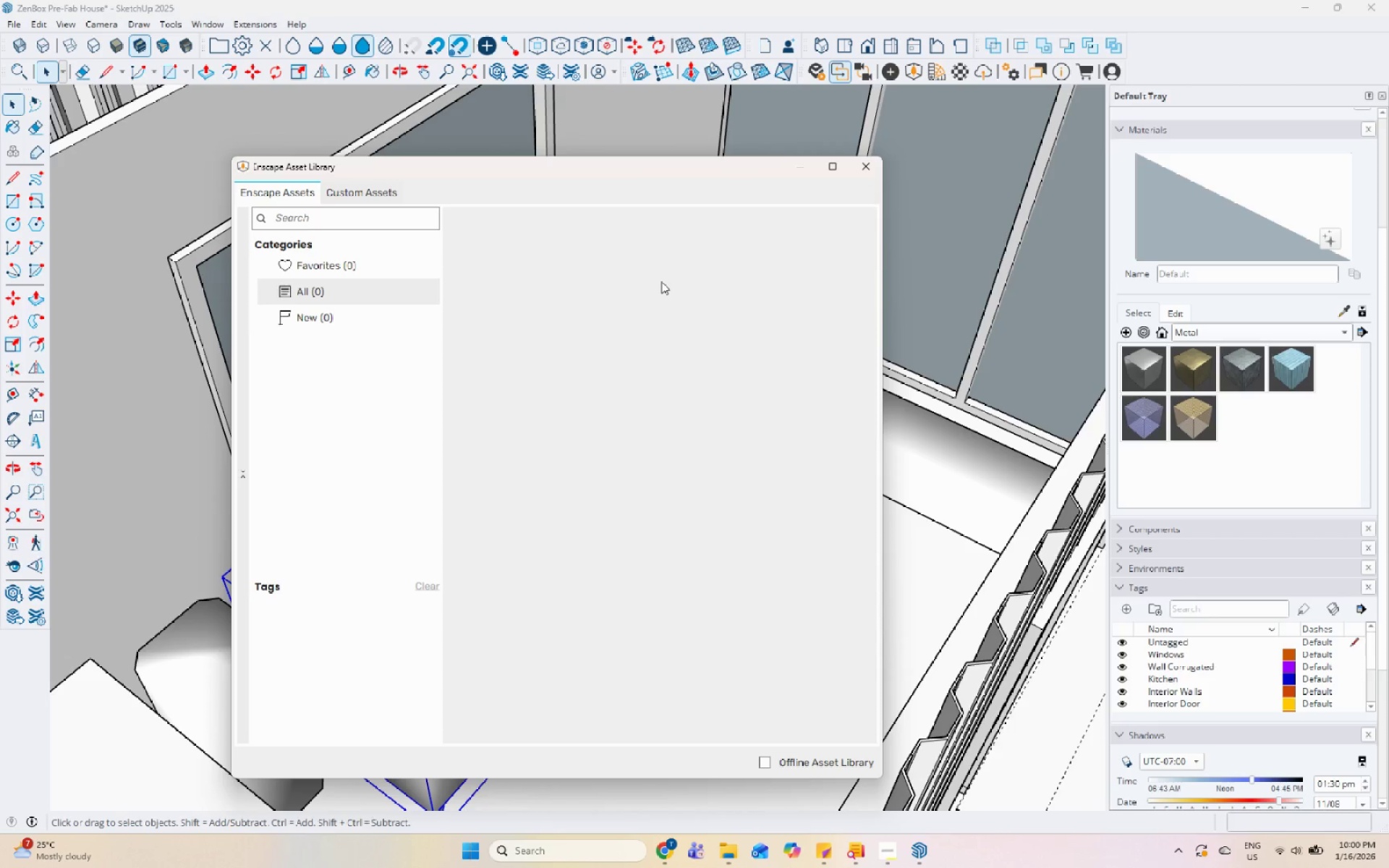 
wait(6.56)
 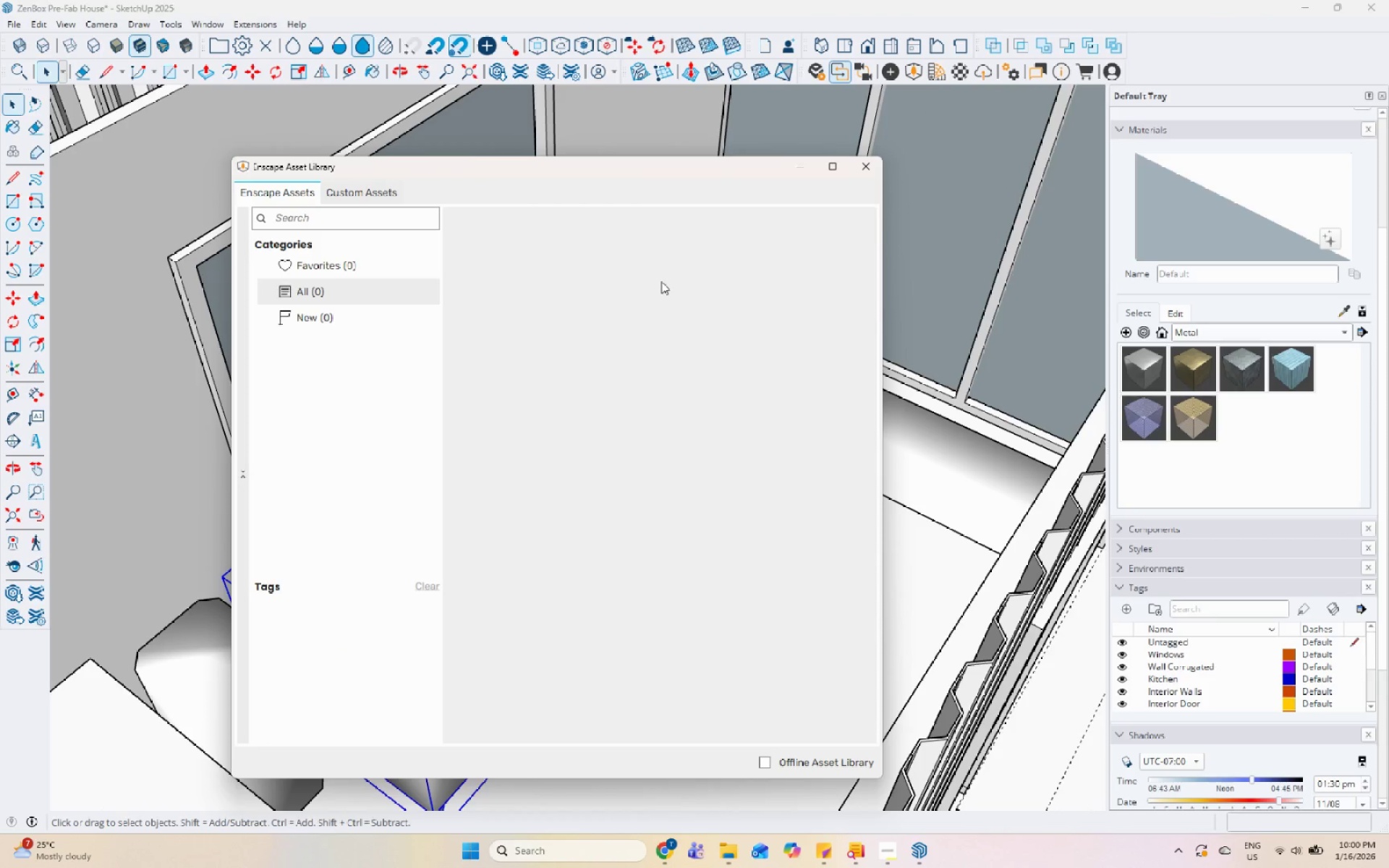 
scroll: coordinate [663, 414], scroll_direction: down, amount: 4.0
 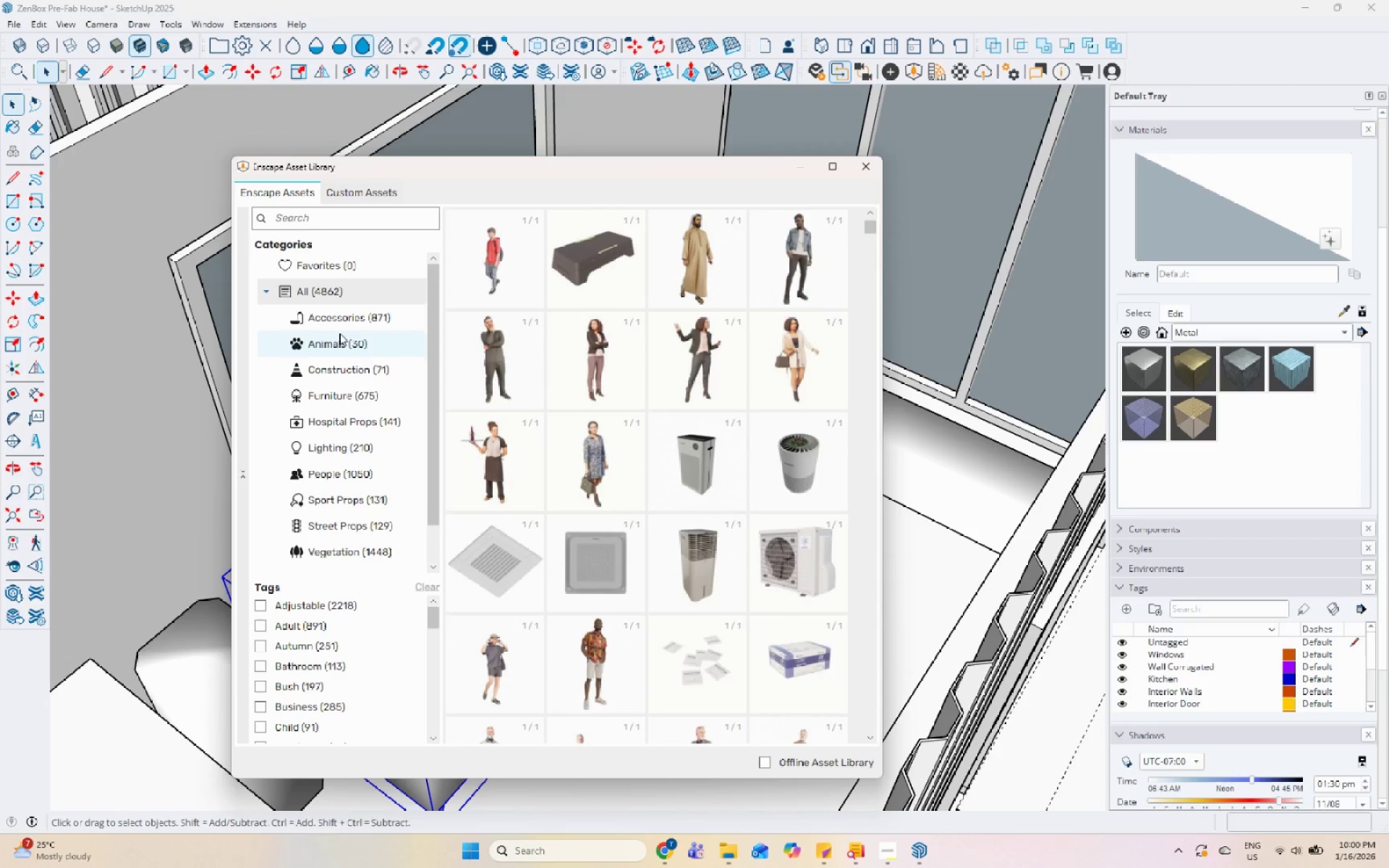 
left_click([350, 401])
 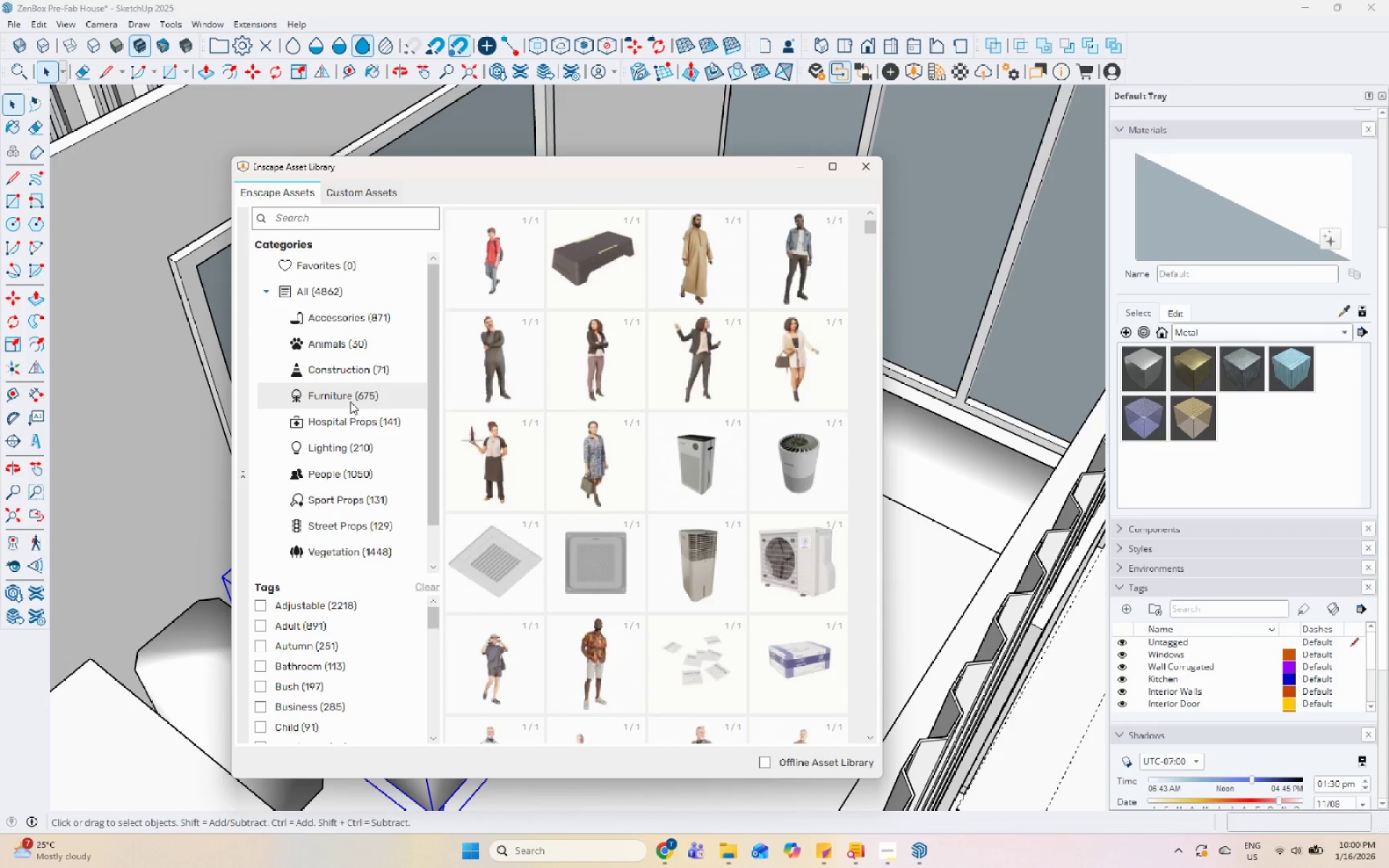 
scroll: coordinate [660, 506], scroll_direction: down, amount: 21.0
 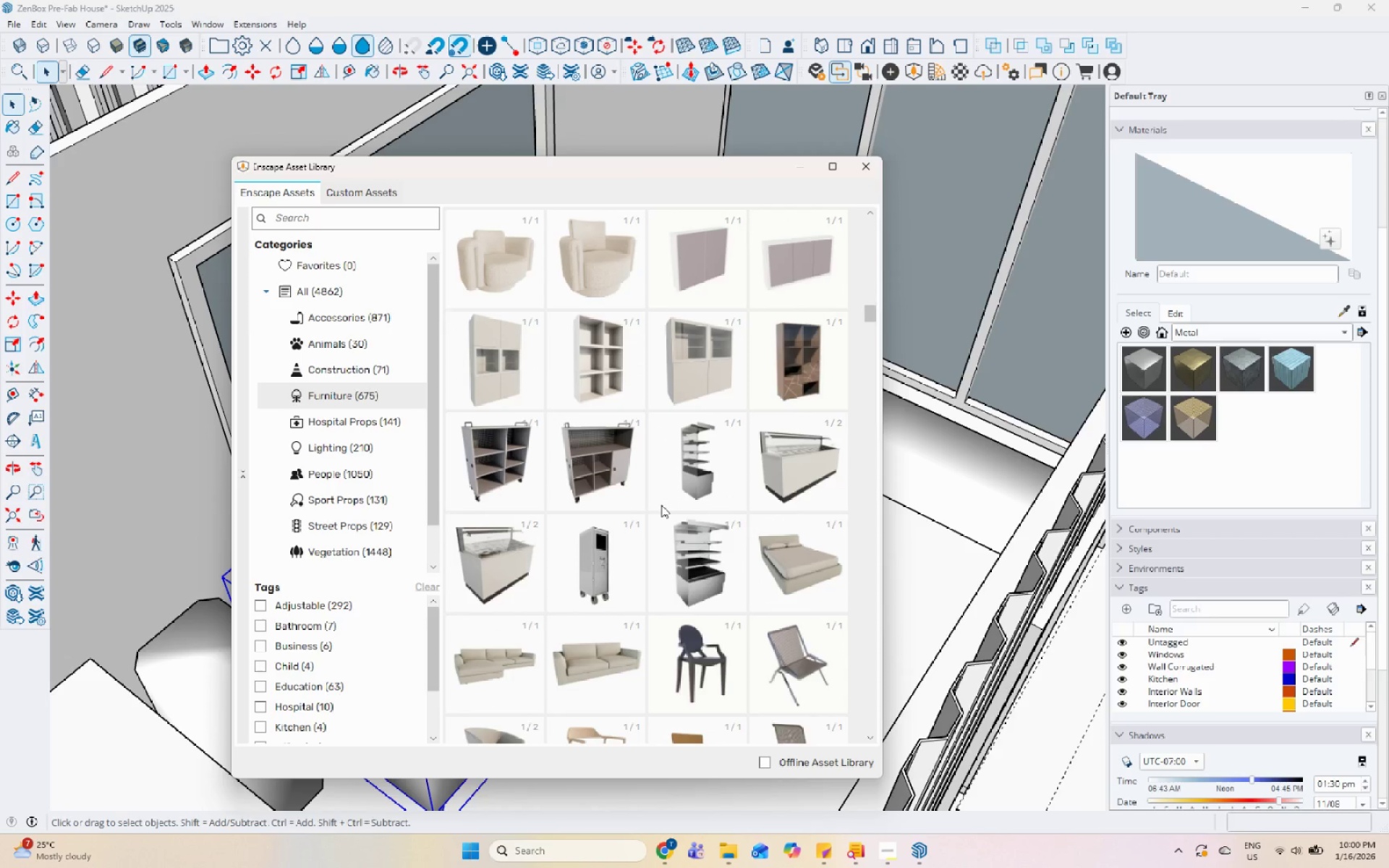 
scroll: coordinate [640, 498], scroll_direction: up, amount: 2.0
 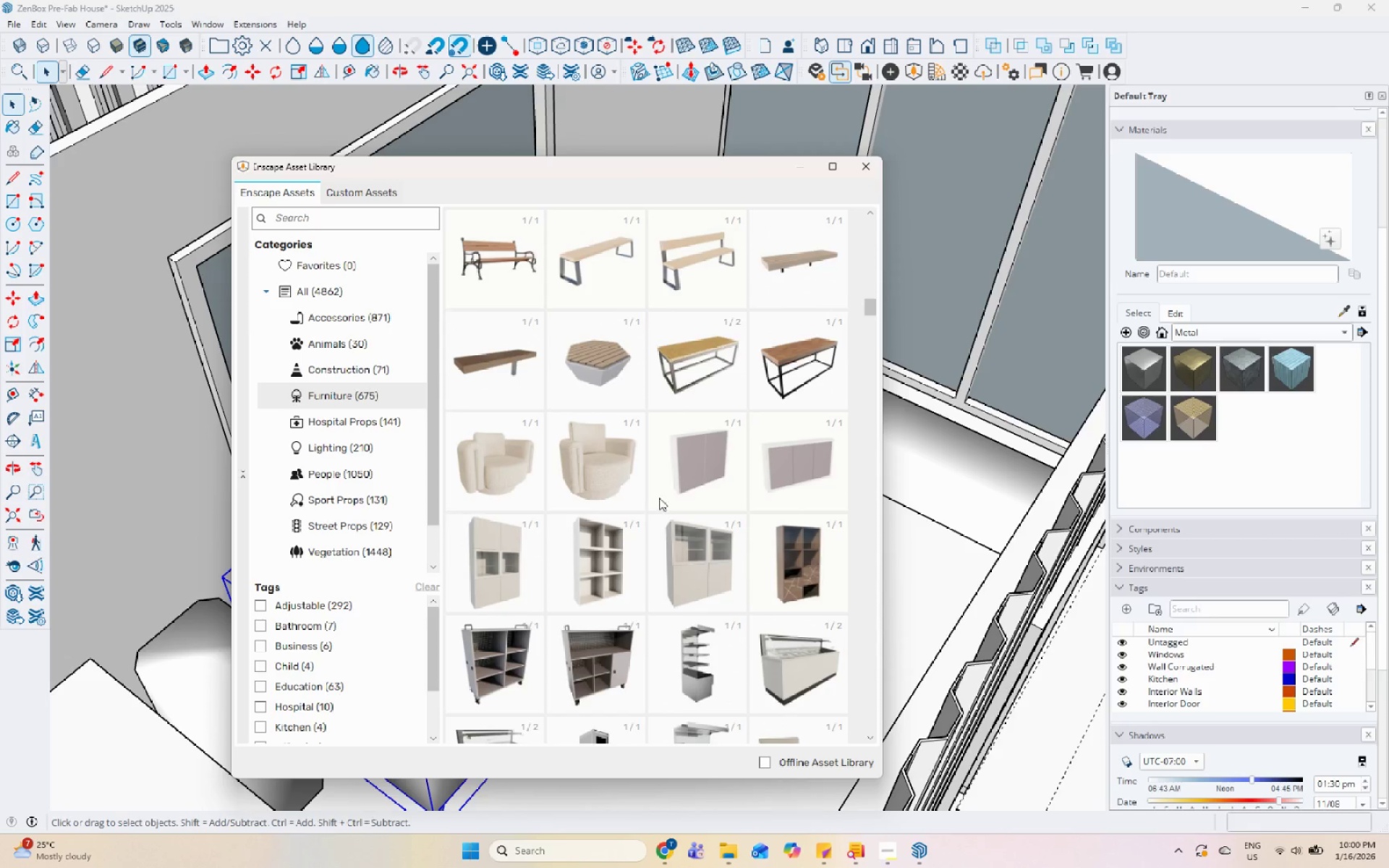 
scroll: coordinate [569, 592], scroll_direction: down, amount: 28.0
 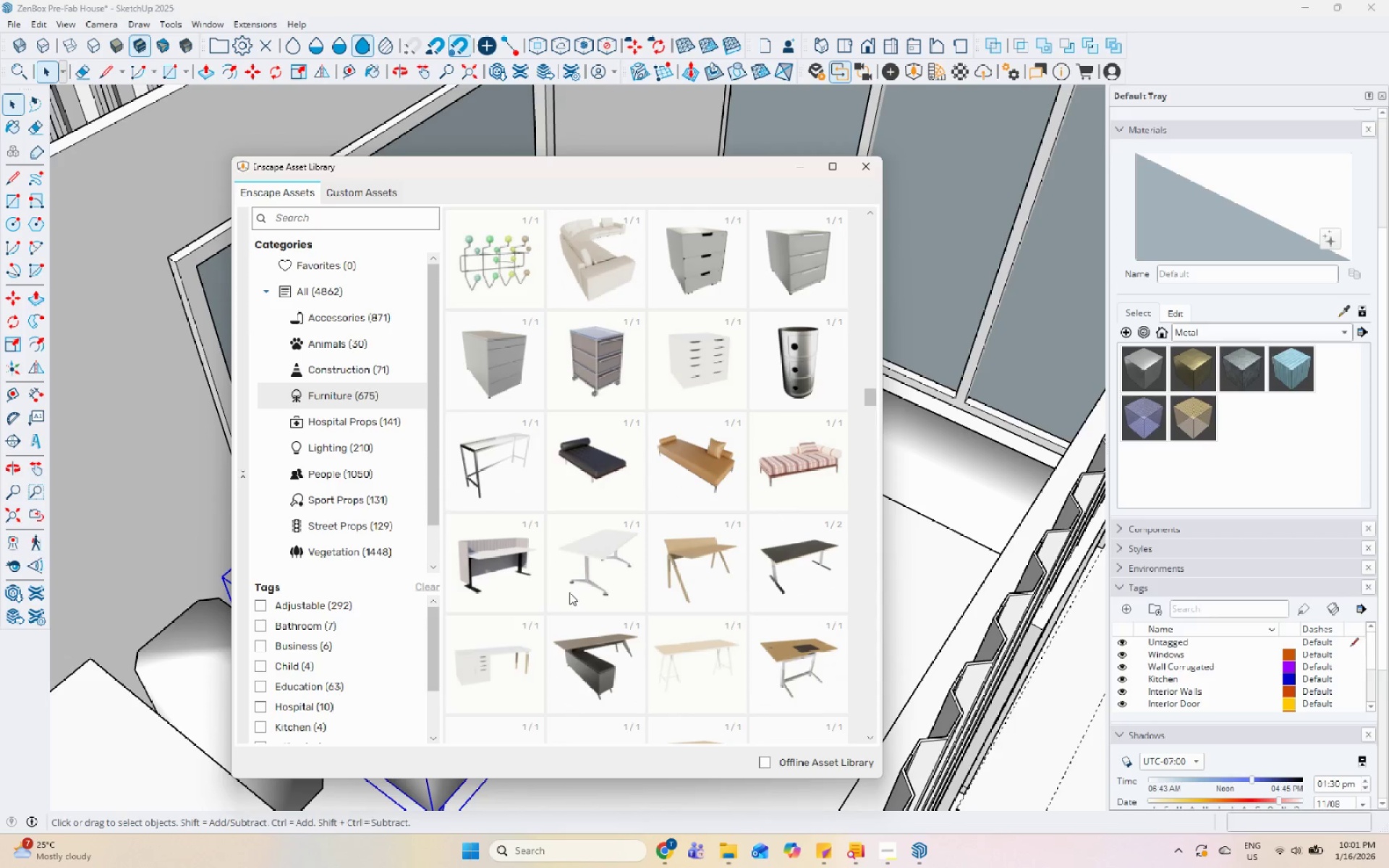 
wait(5.14)
 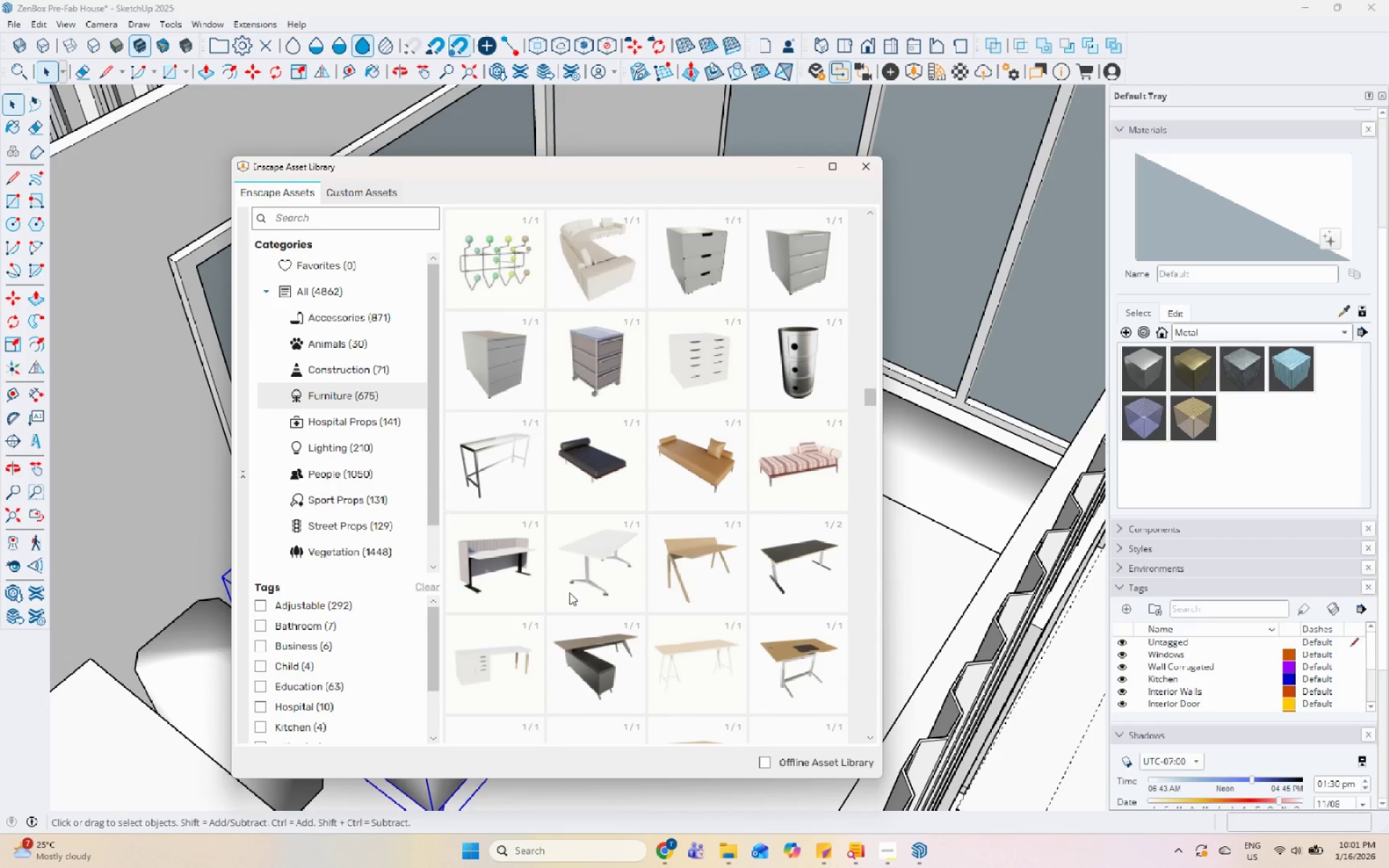 
scroll: coordinate [620, 573], scroll_direction: down, amount: 4.0
 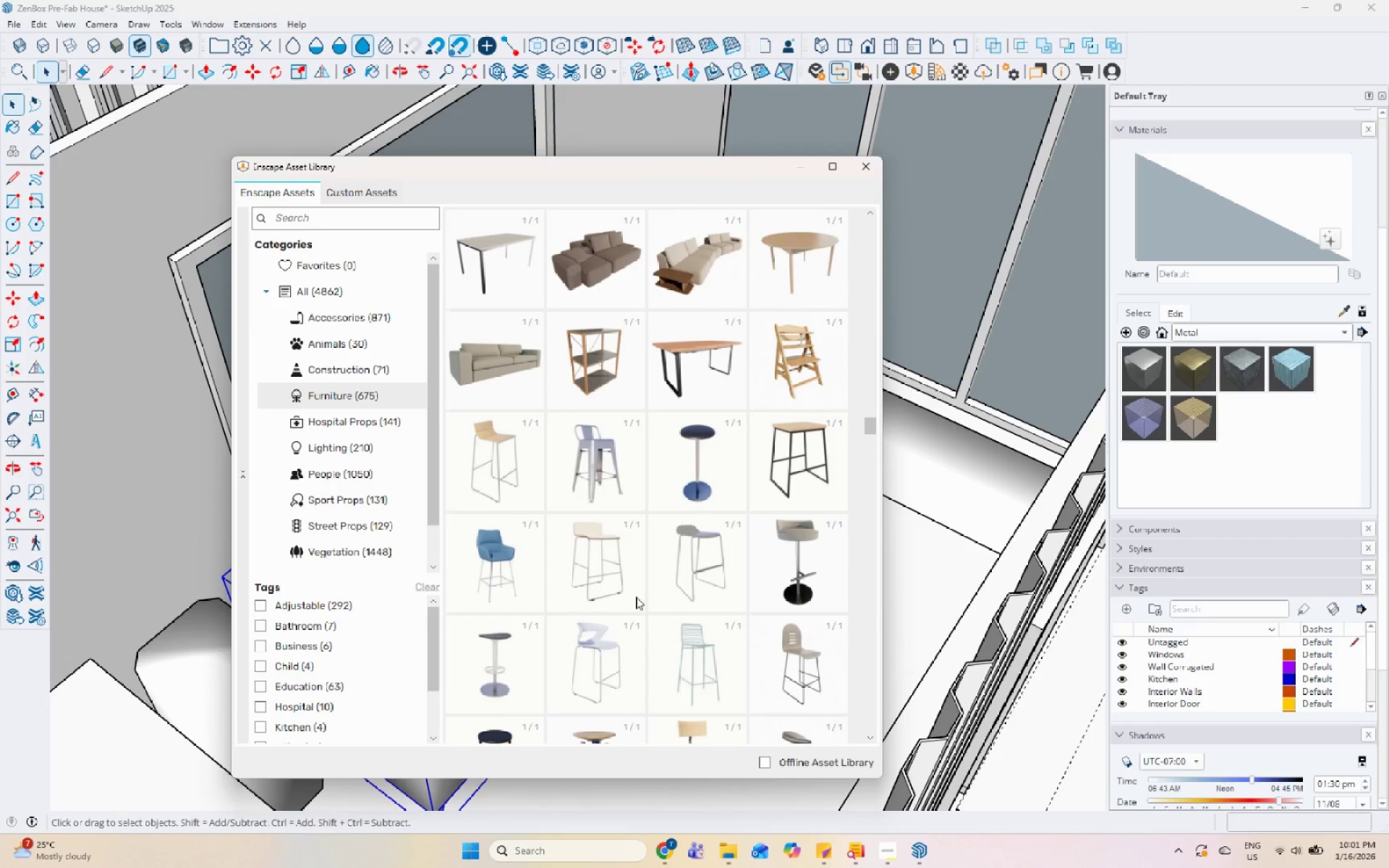 
wait(5.22)
 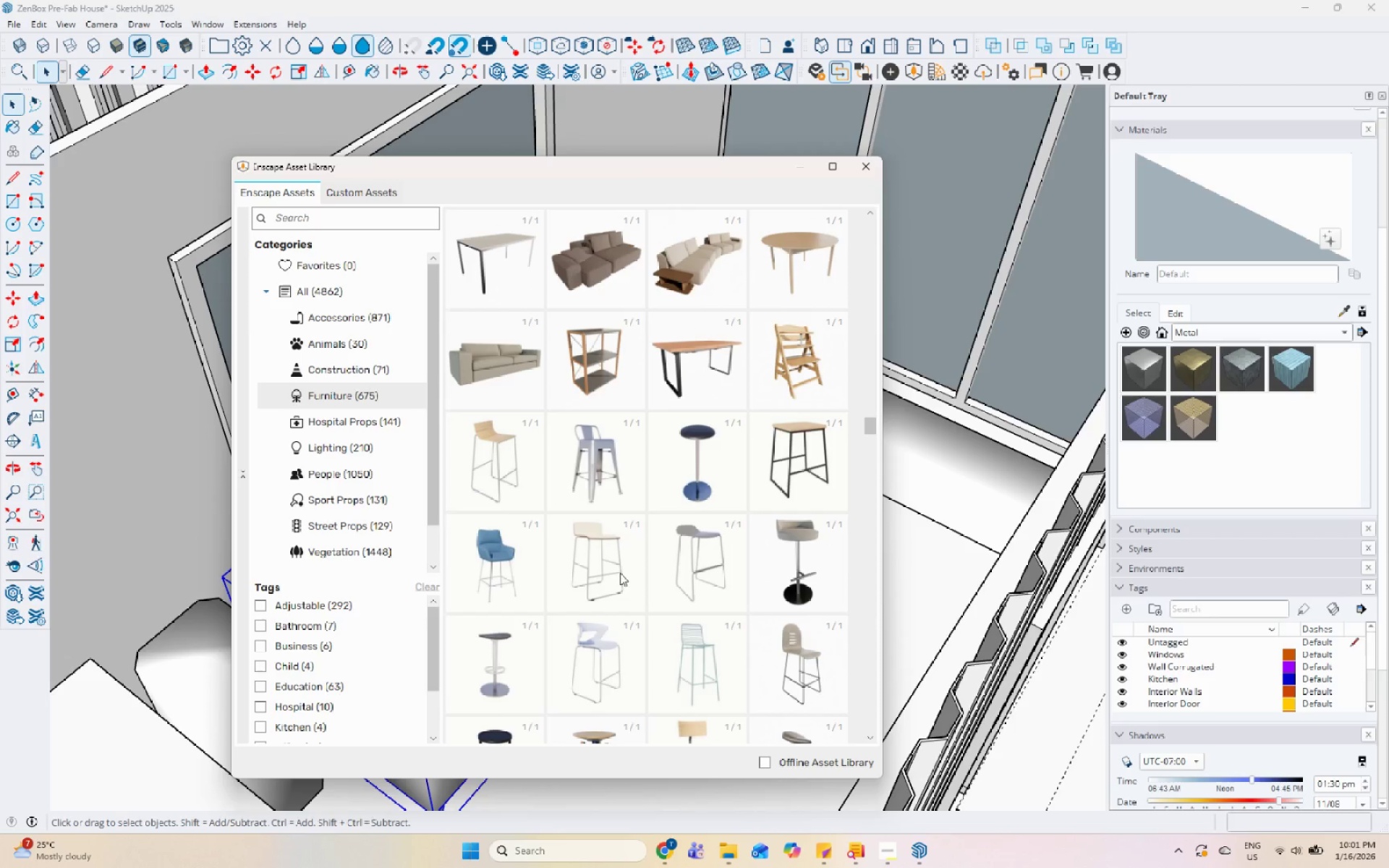 
scroll: coordinate [794, 395], scroll_direction: down, amount: 6.0
 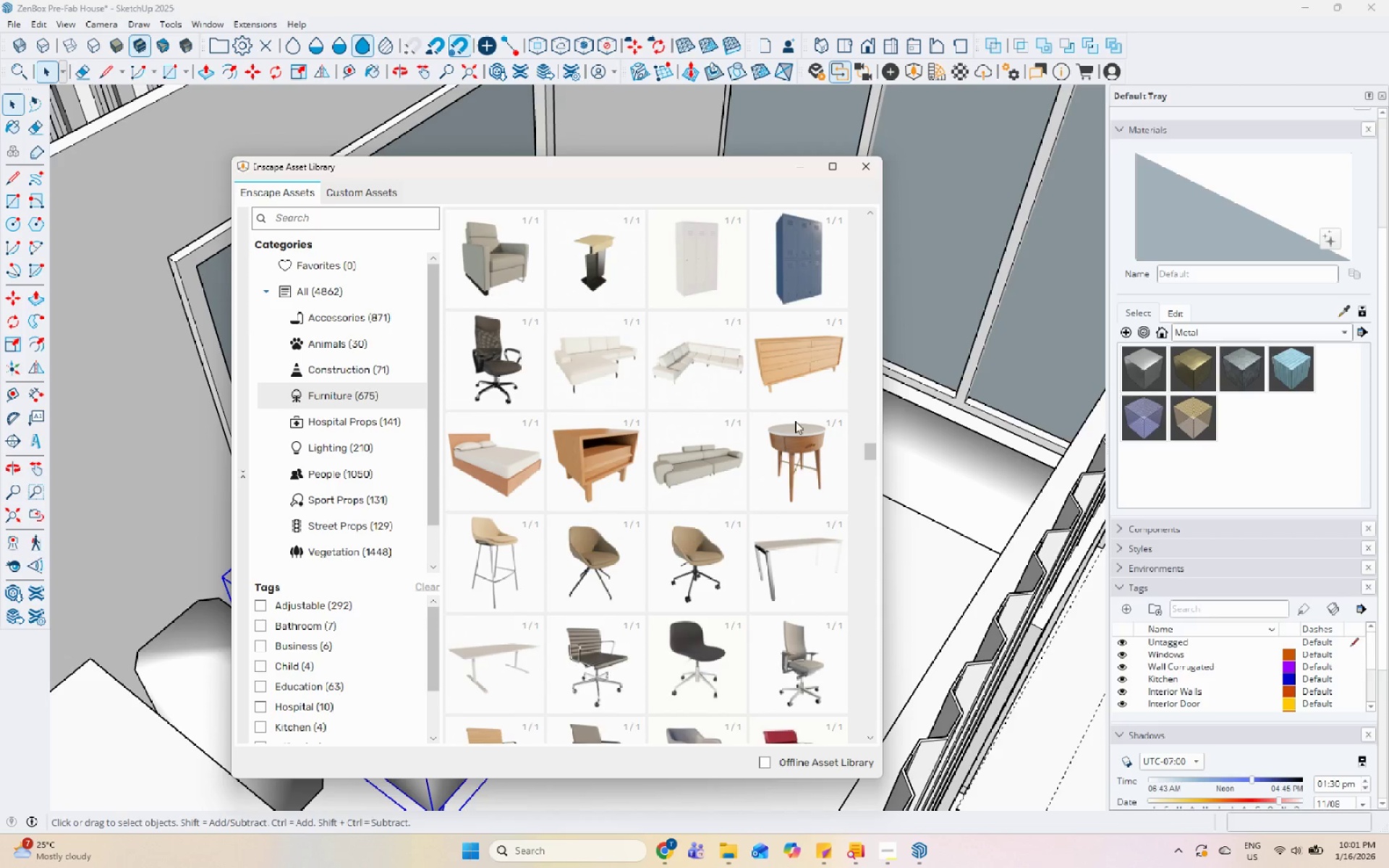 
left_click([799, 443])
 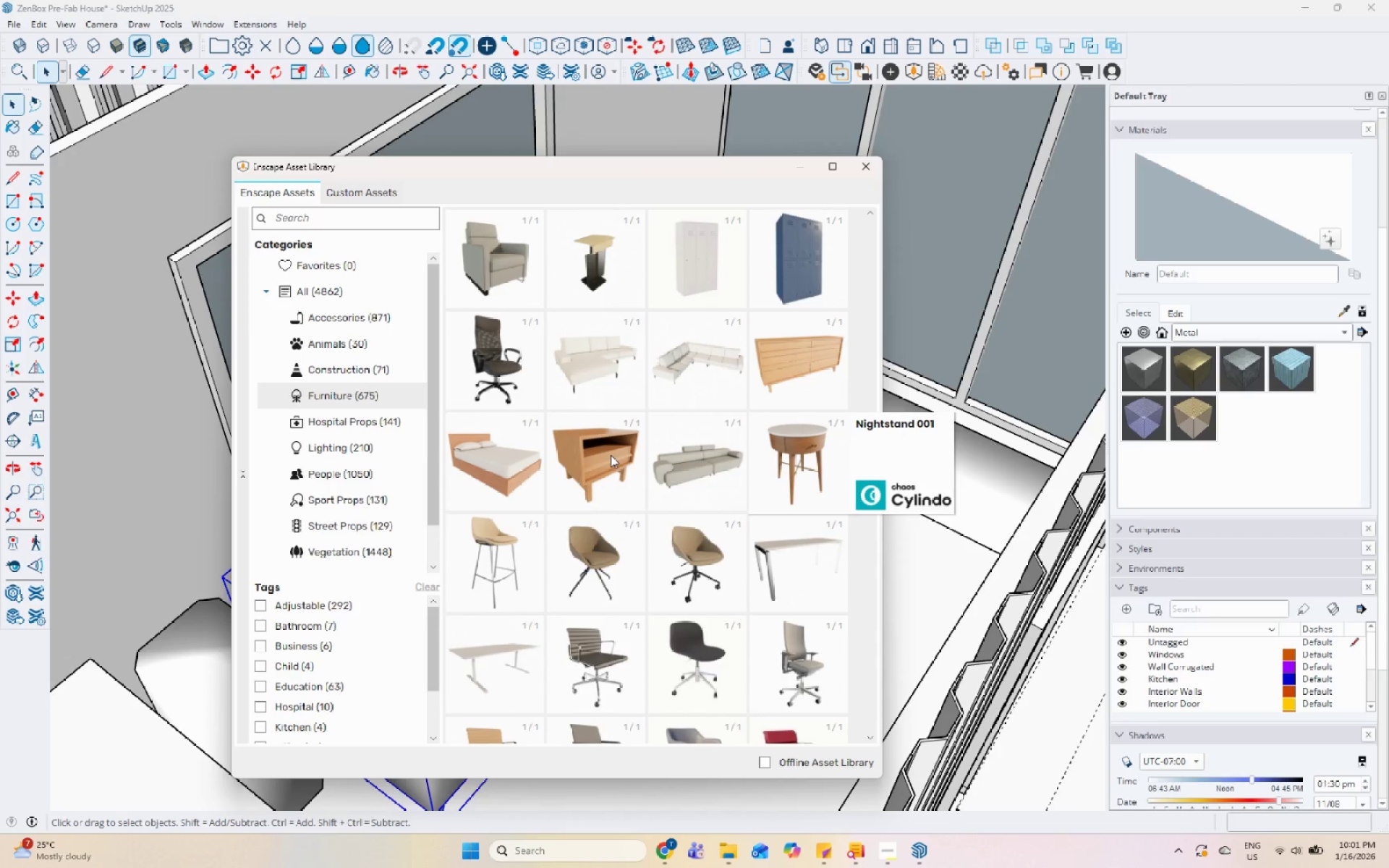 
wait(5.41)
 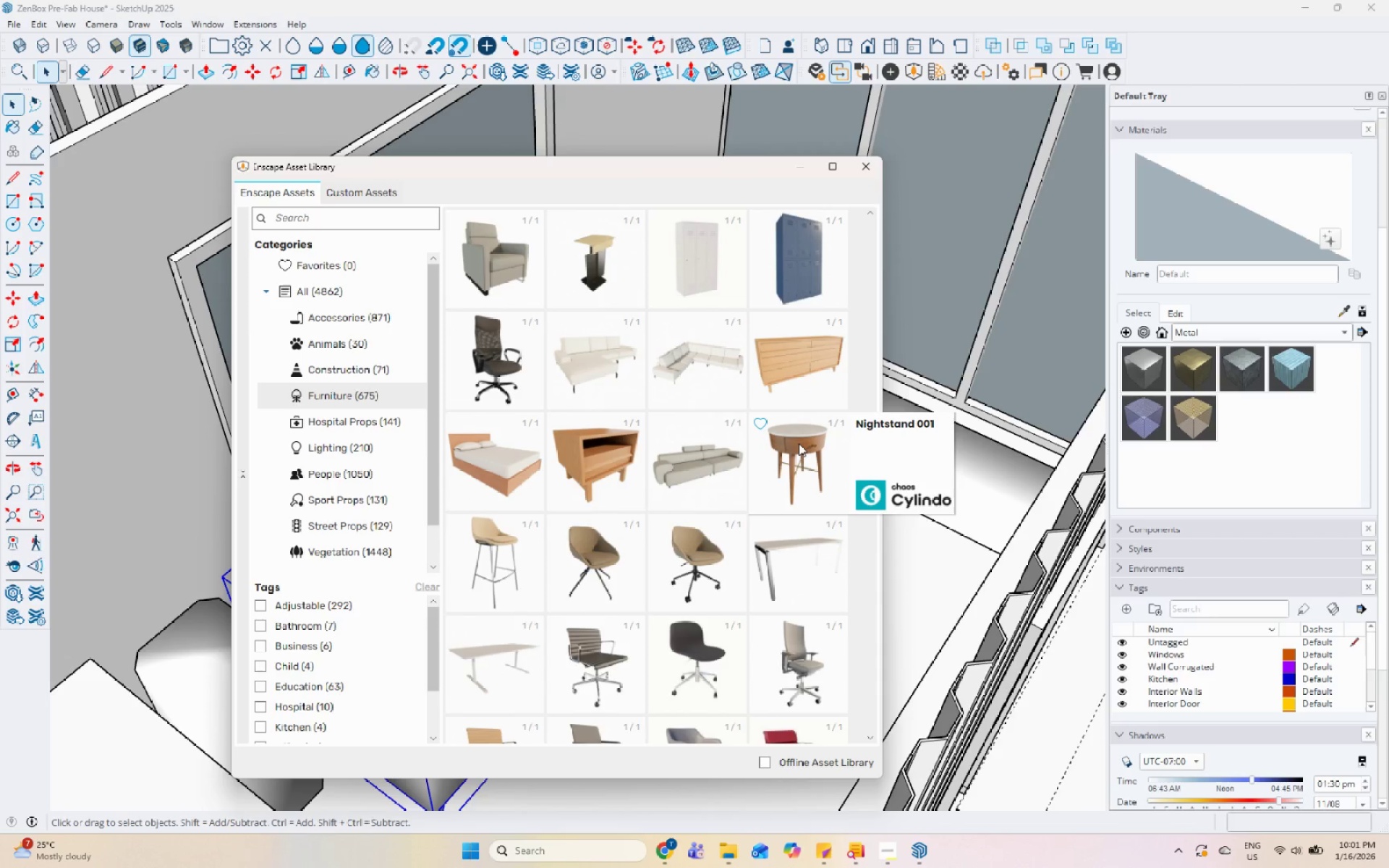 
scroll: coordinate [701, 458], scroll_direction: down, amount: 14.0
 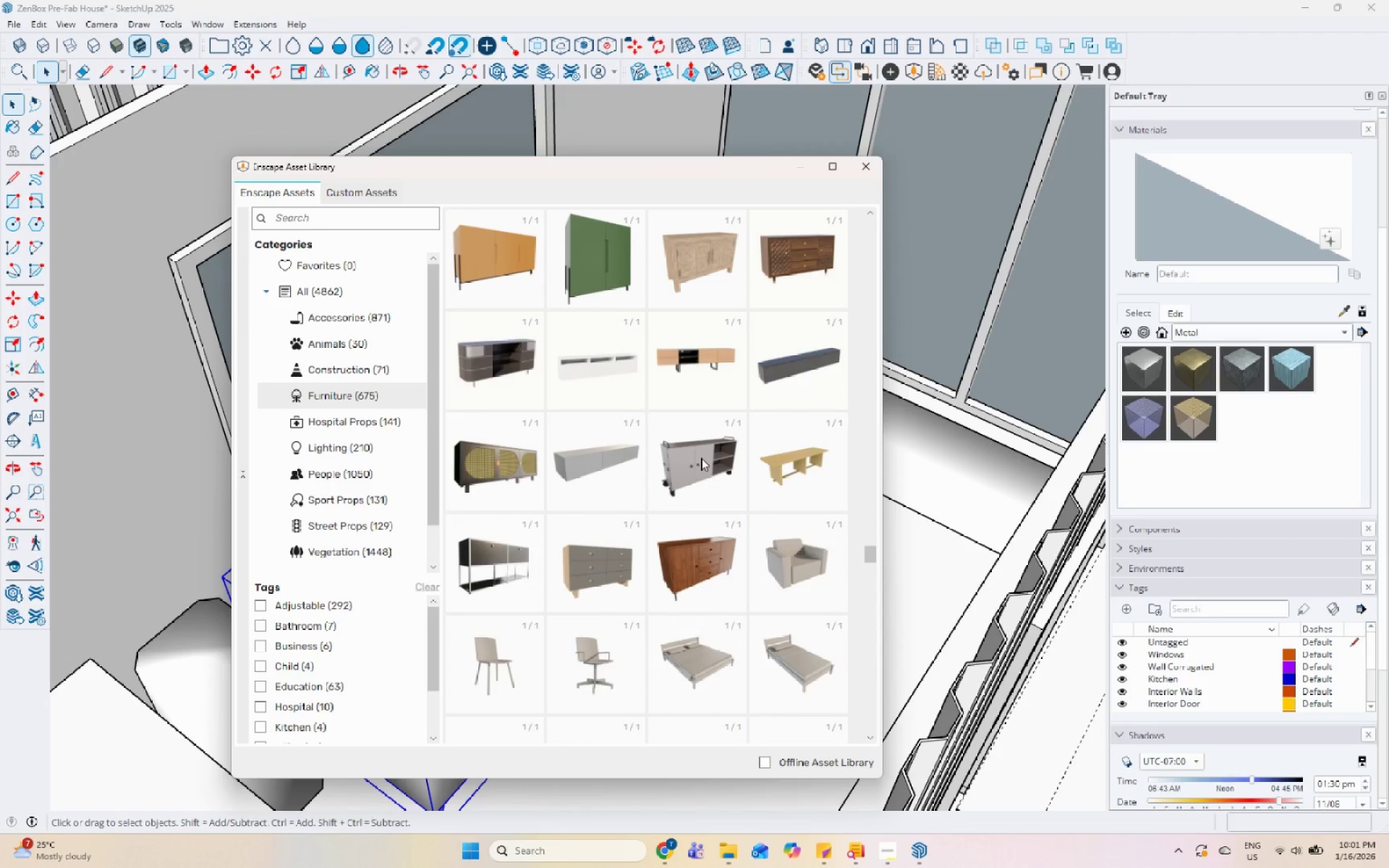 
scroll: coordinate [701, 458], scroll_direction: down, amount: 14.0
 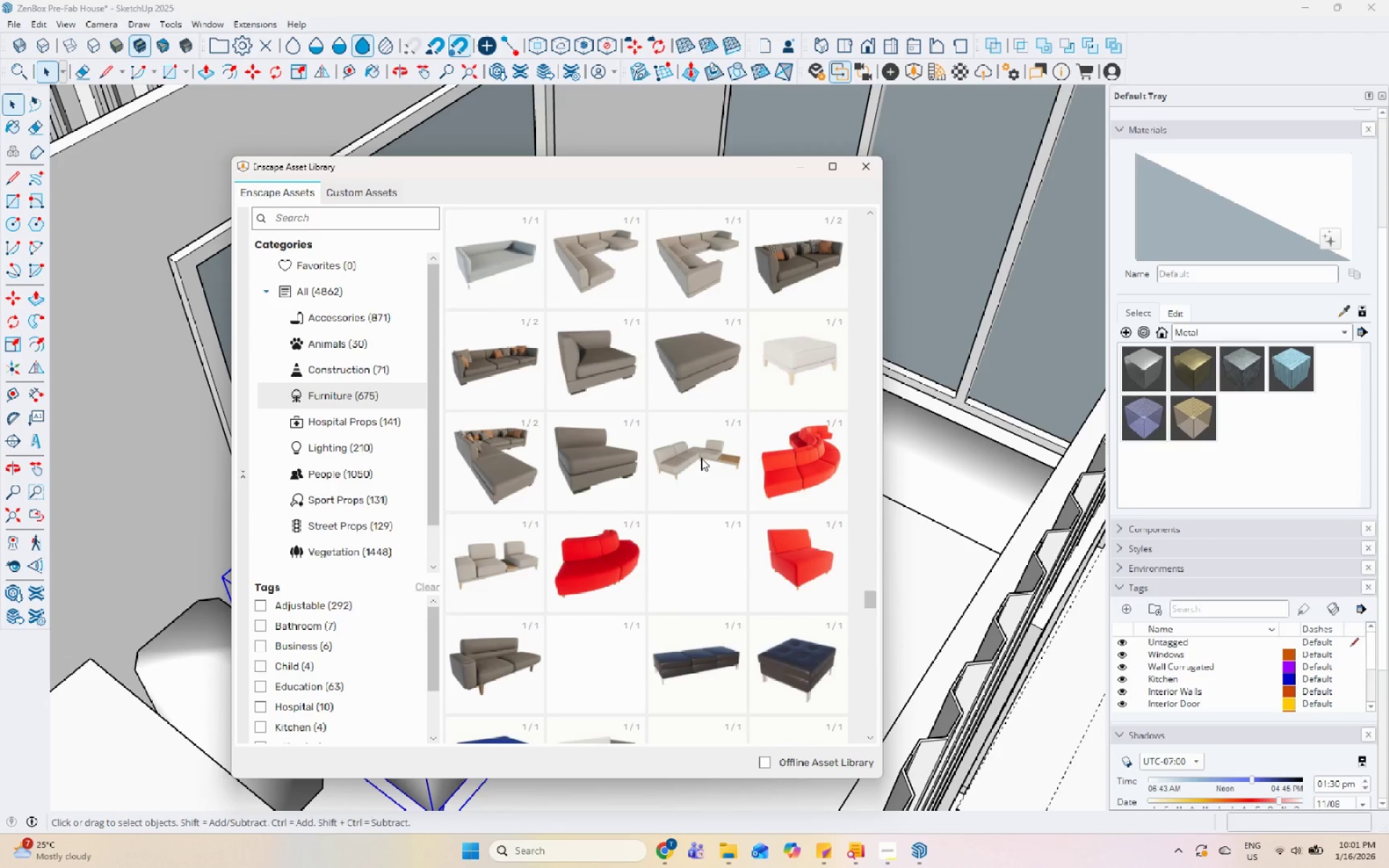 
scroll: coordinate [701, 458], scroll_direction: up, amount: 4.0
 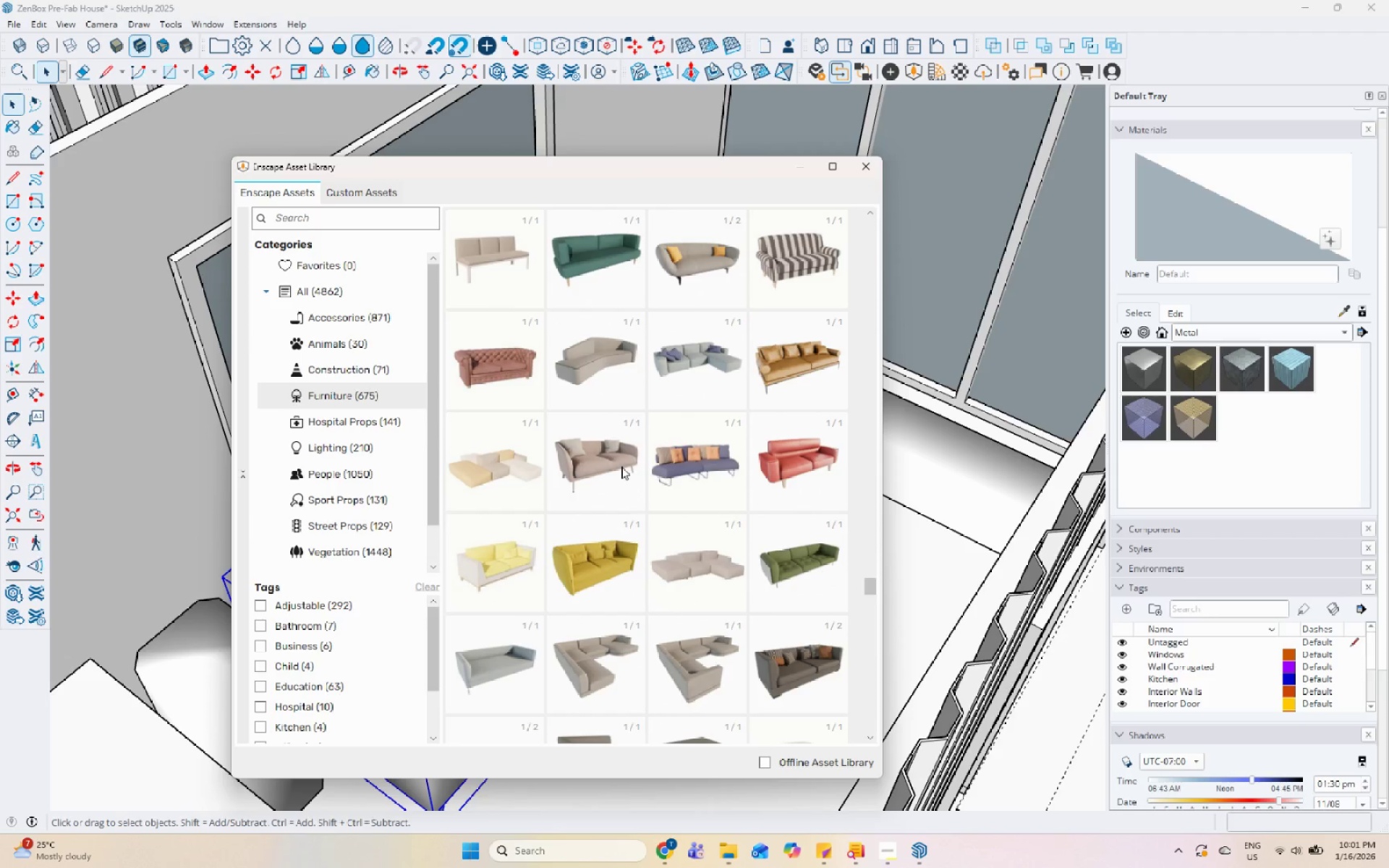 
left_click([621, 467])
 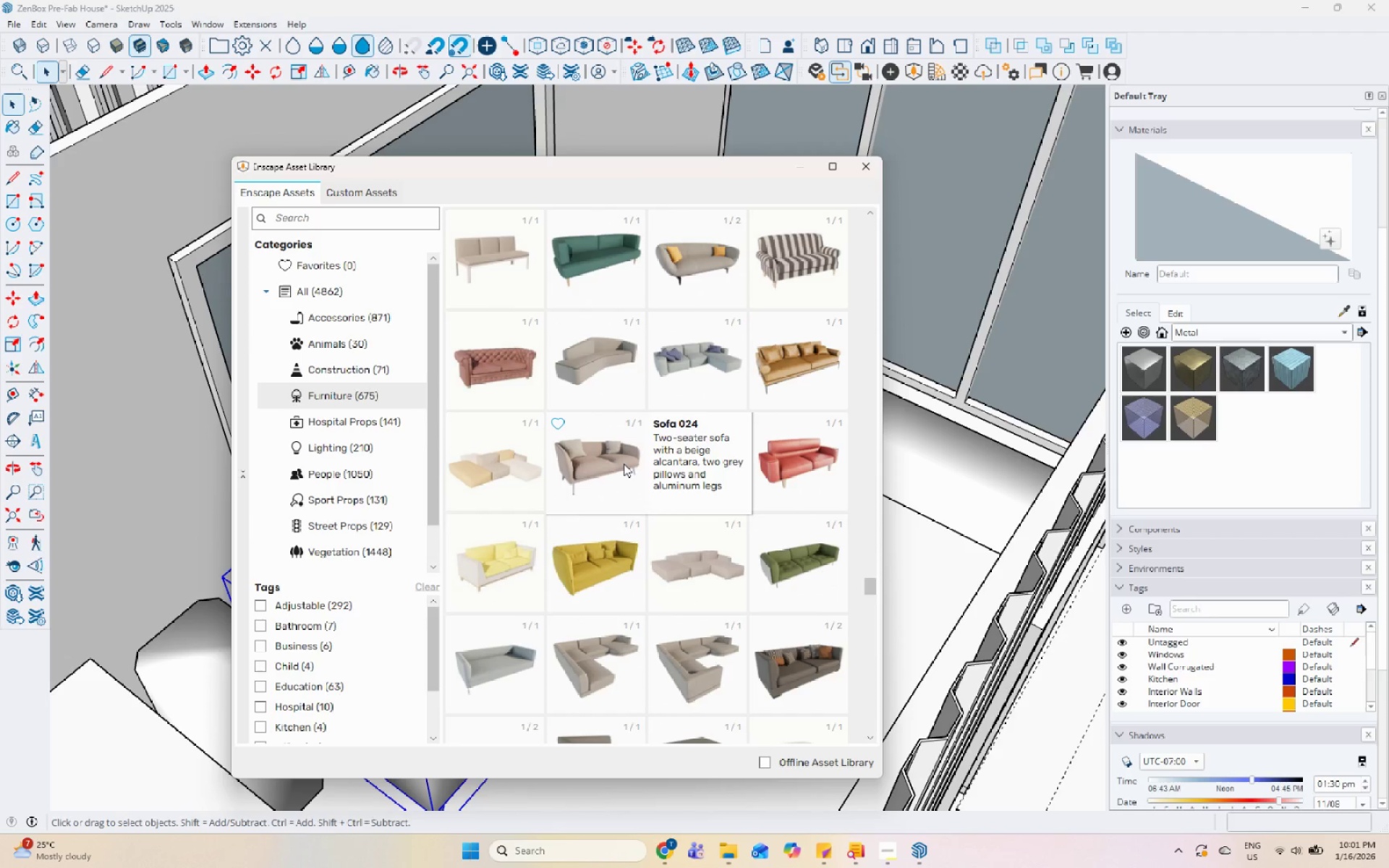 
left_click([624, 464])
 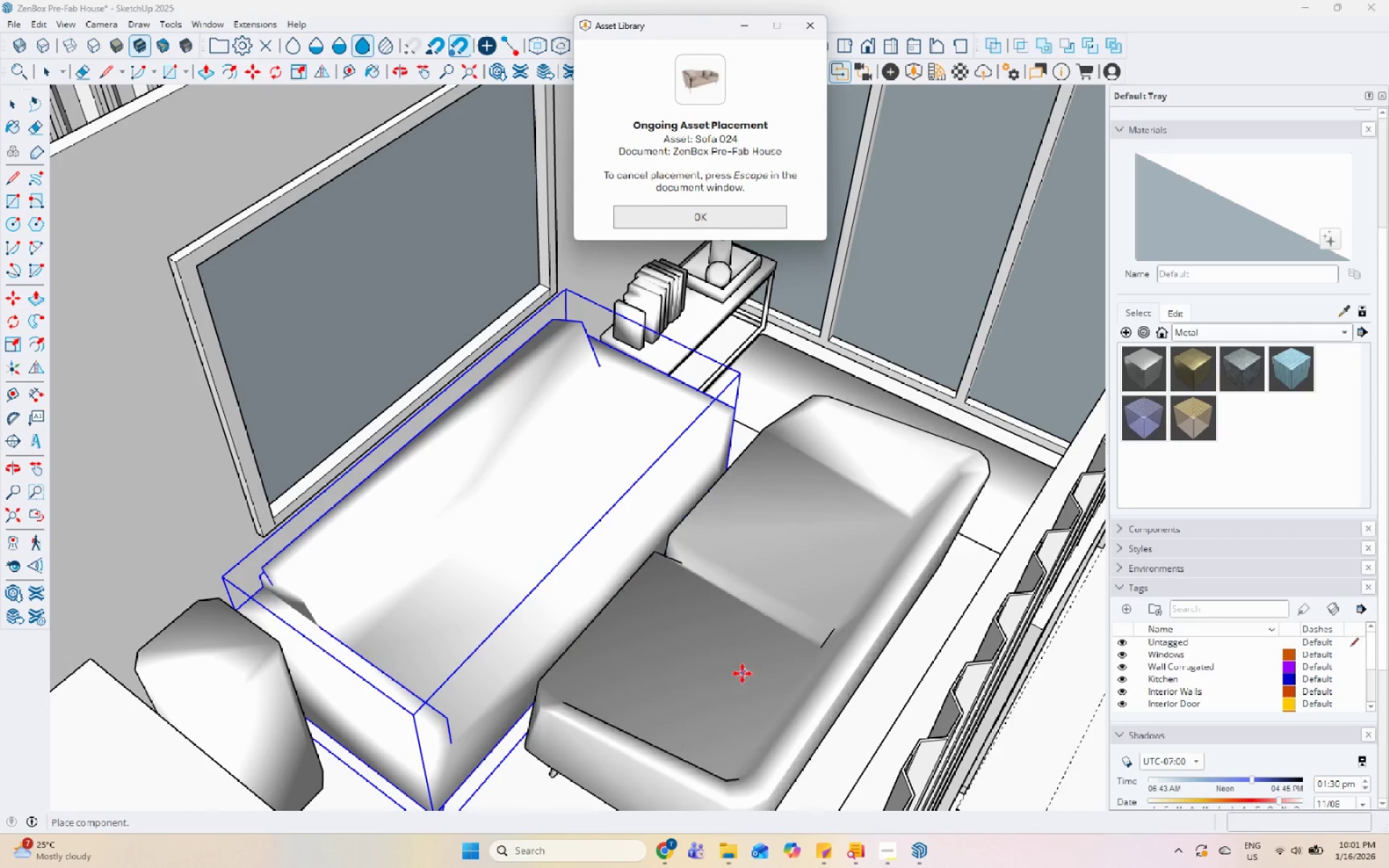 
scroll: coordinate [745, 535], scroll_direction: down, amount: 5.0
 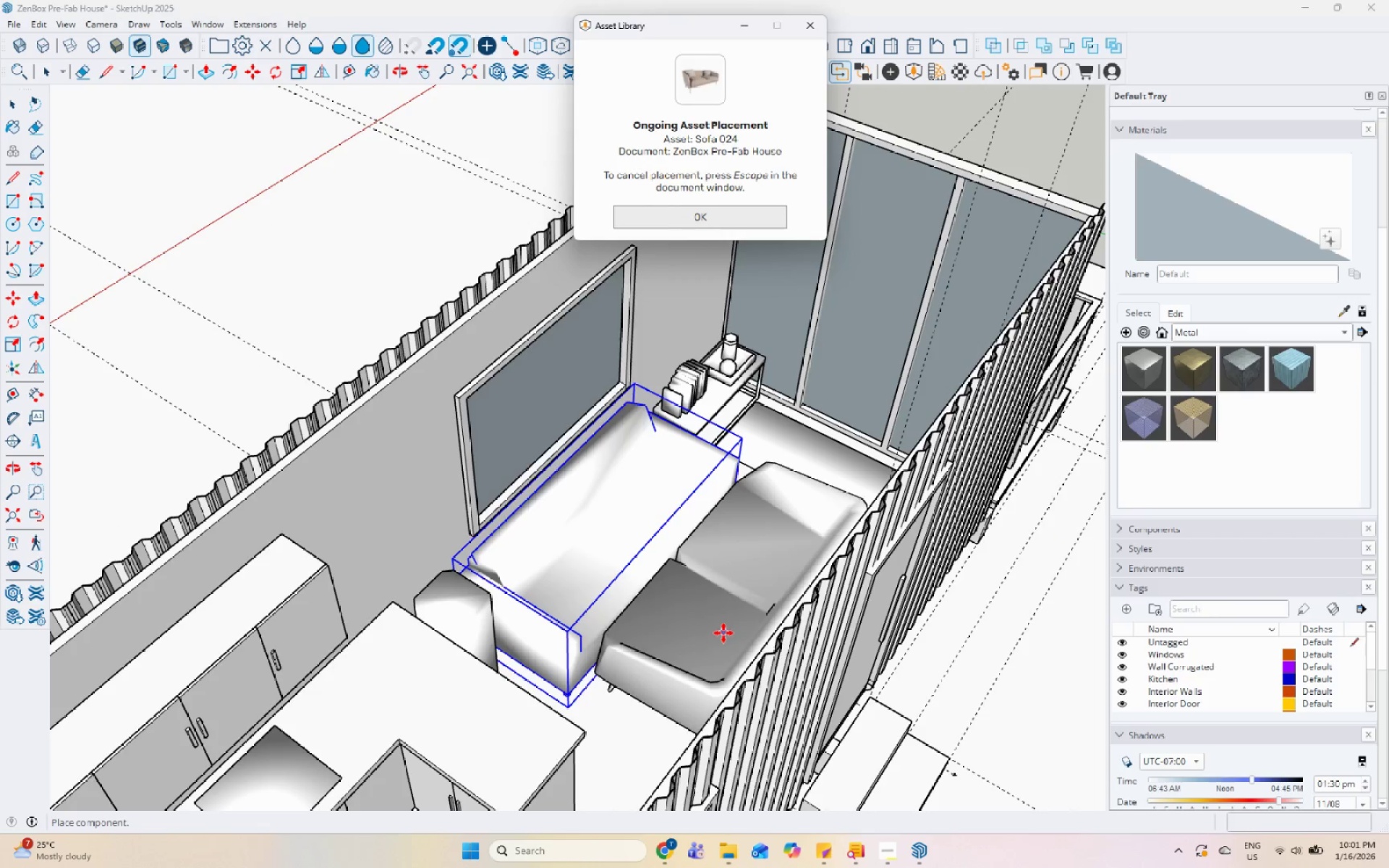 
left_click([725, 640])
 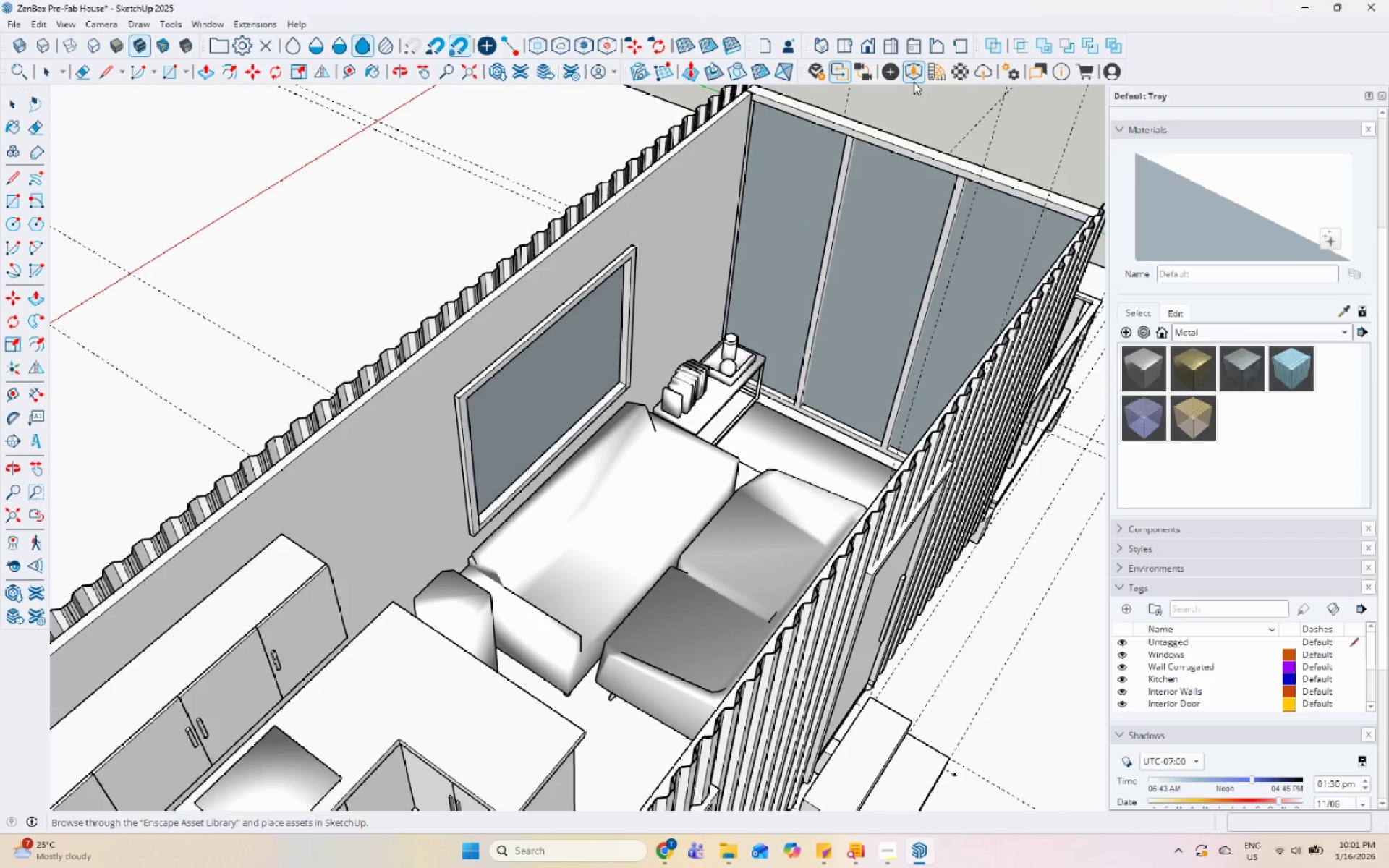 
left_click([917, 75])
 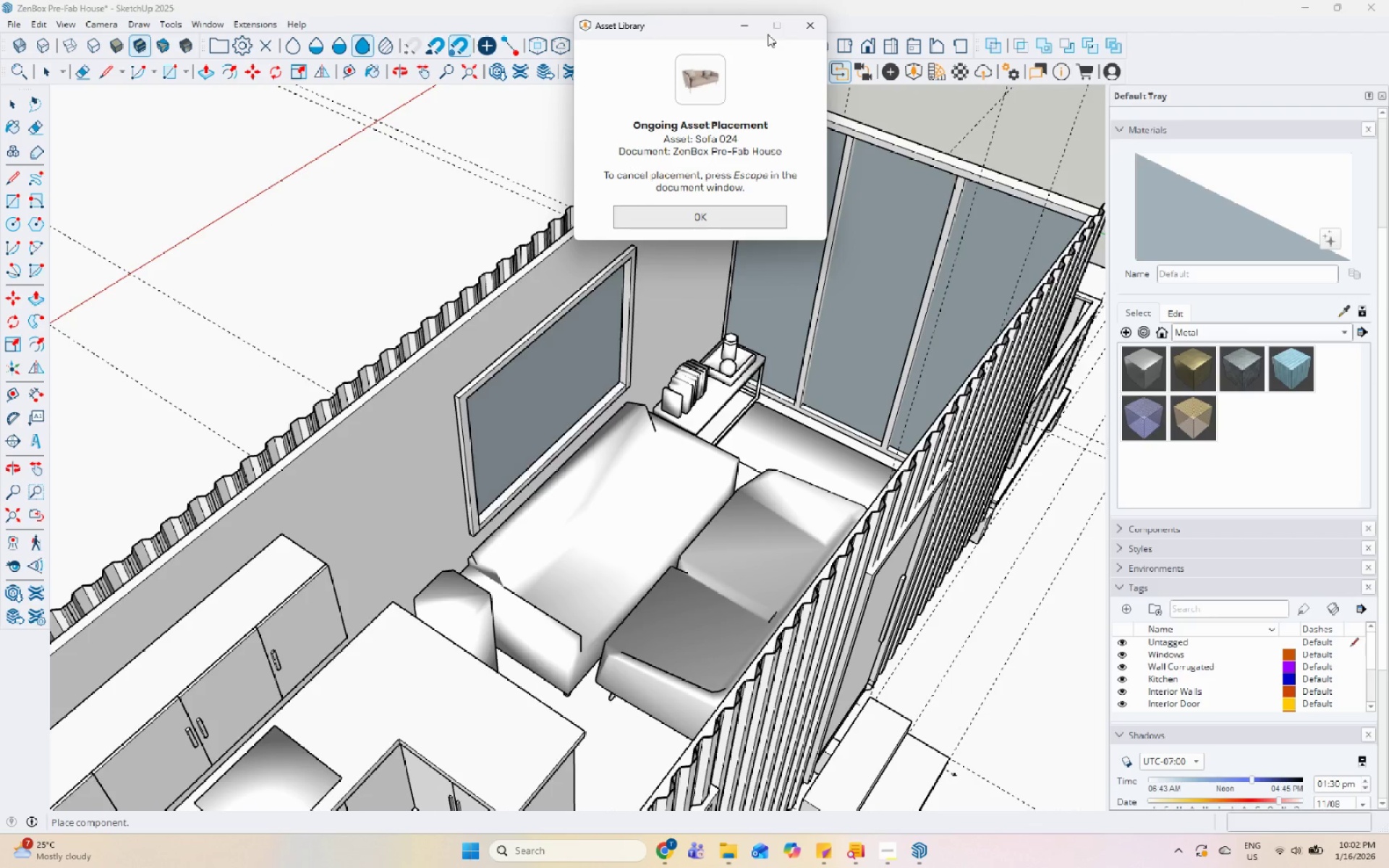 
left_click([807, 21])
 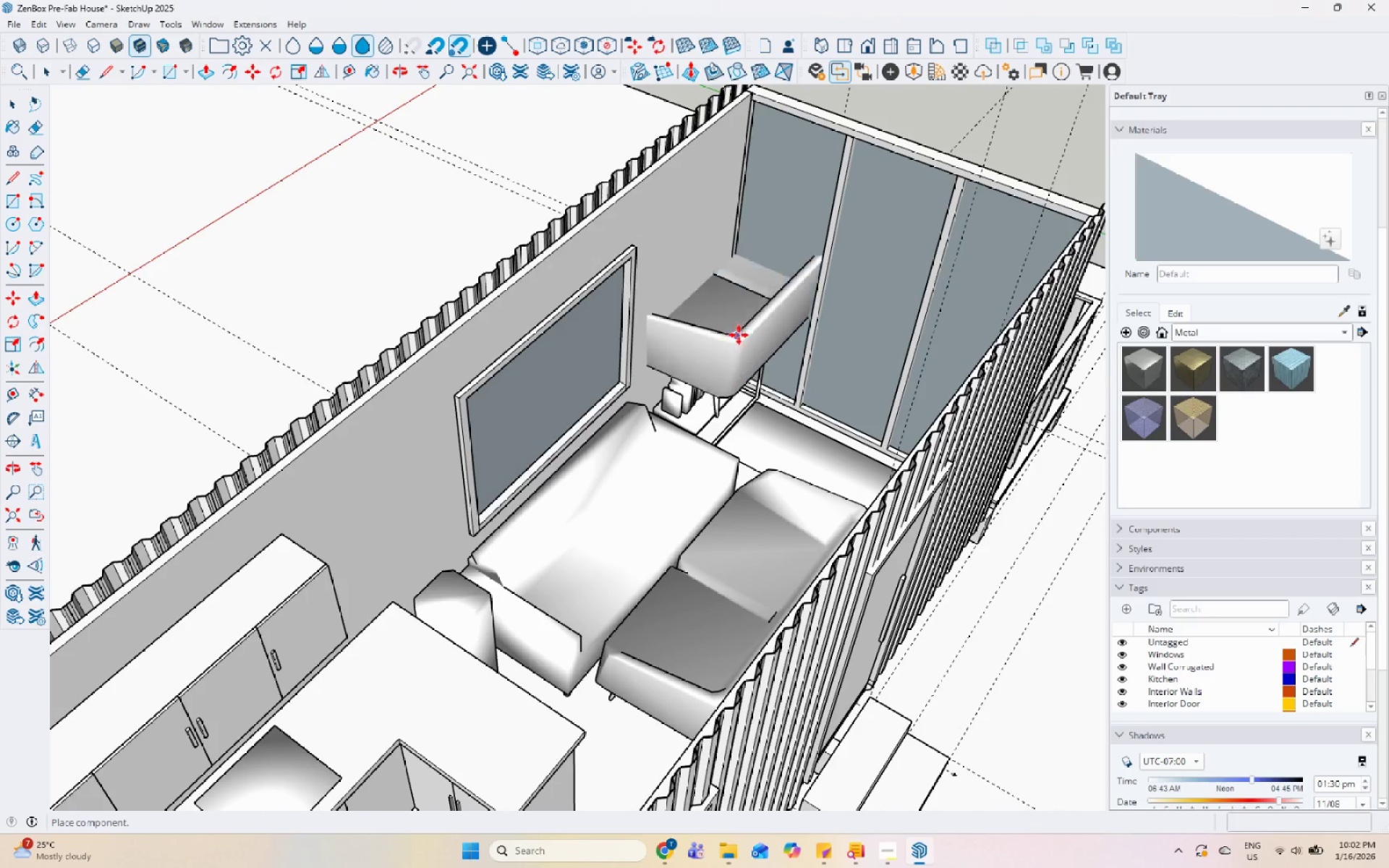 
key(Escape)
 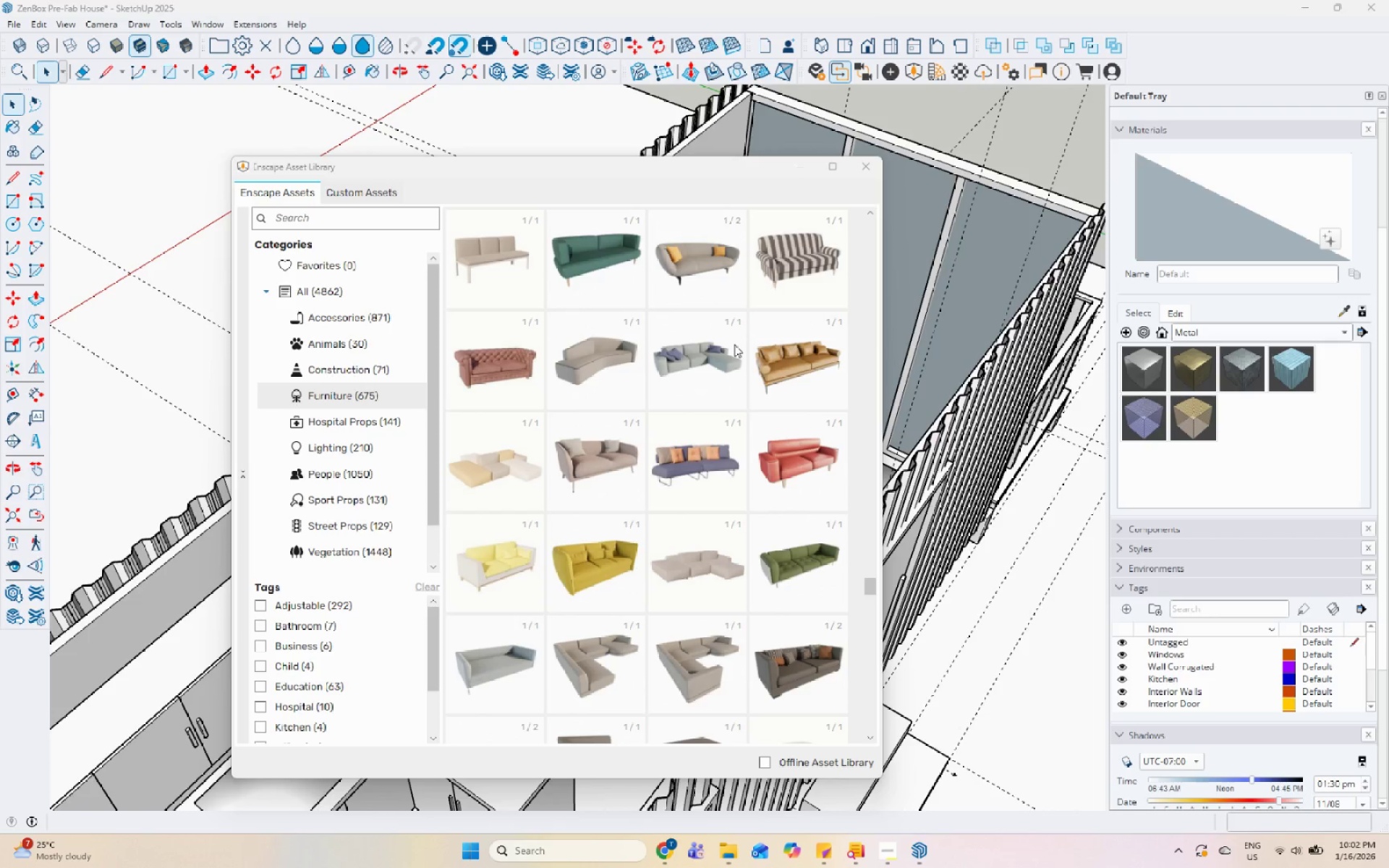 
scroll: coordinate [690, 479], scroll_direction: down, amount: 12.0
 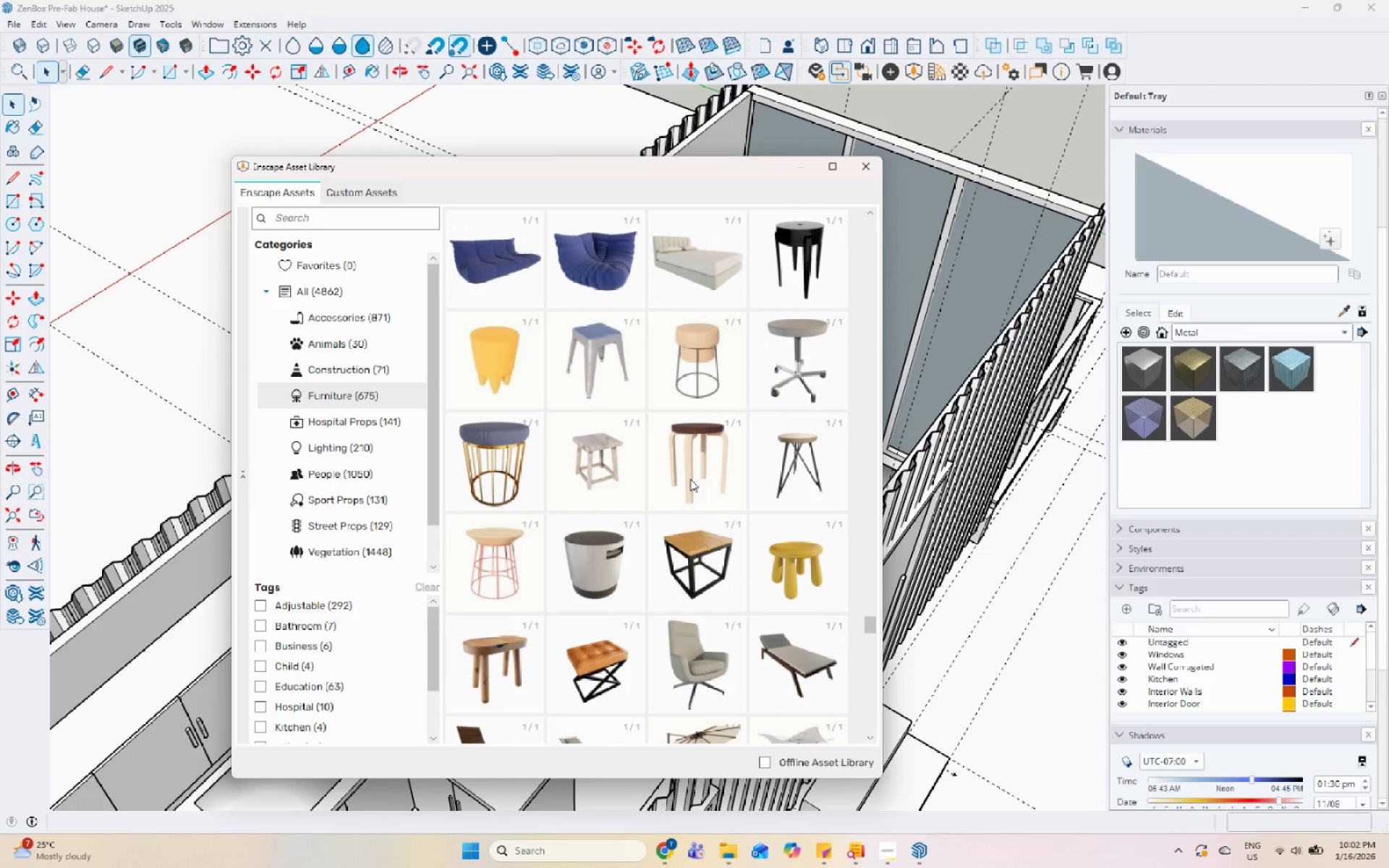 
left_click([484, 672])
 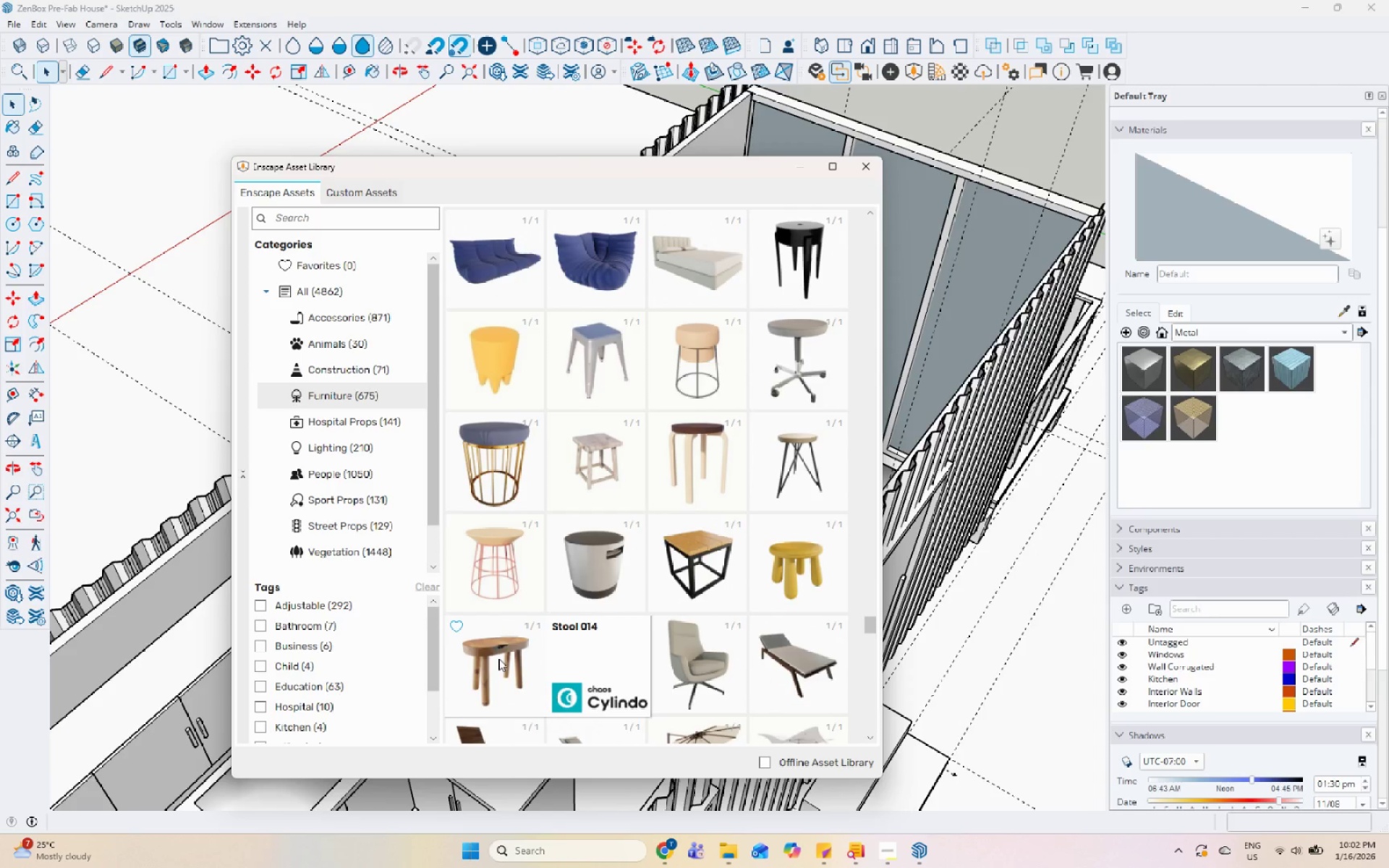 
scroll: coordinate [688, 548], scroll_direction: down, amount: 11.0
 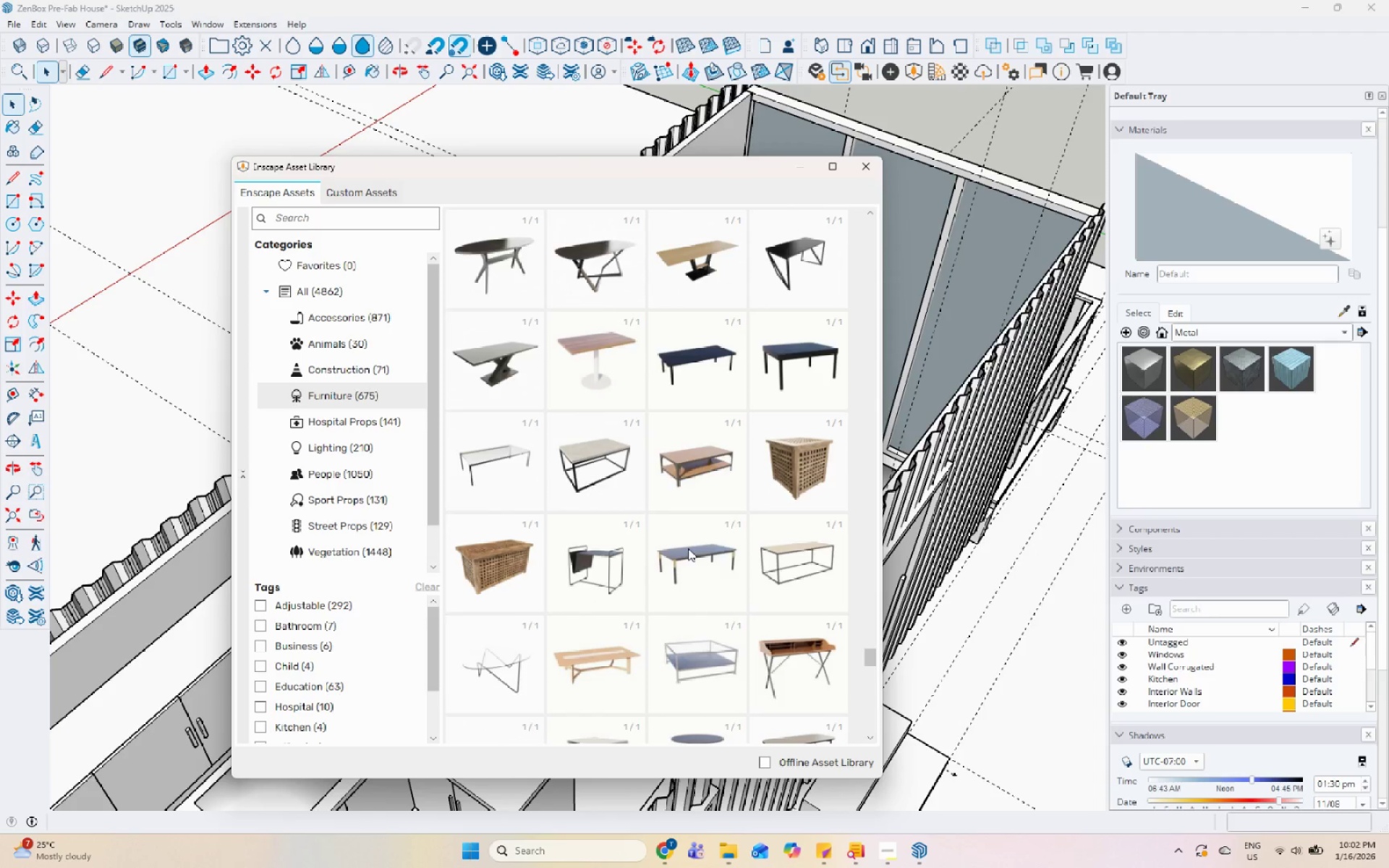 
scroll: coordinate [688, 548], scroll_direction: up, amount: 1.0
 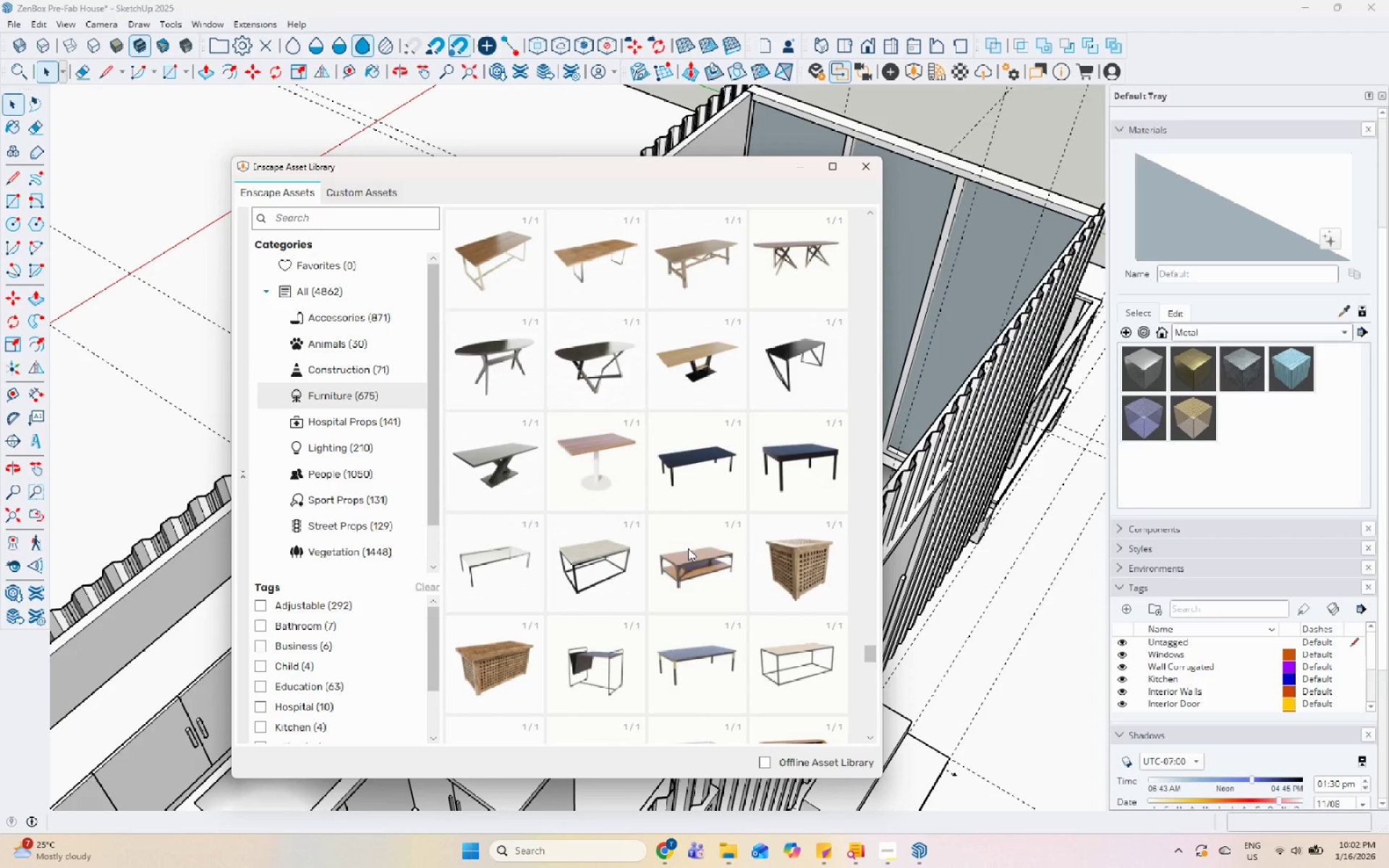 
scroll: coordinate [688, 548], scroll_direction: down, amount: 4.0
 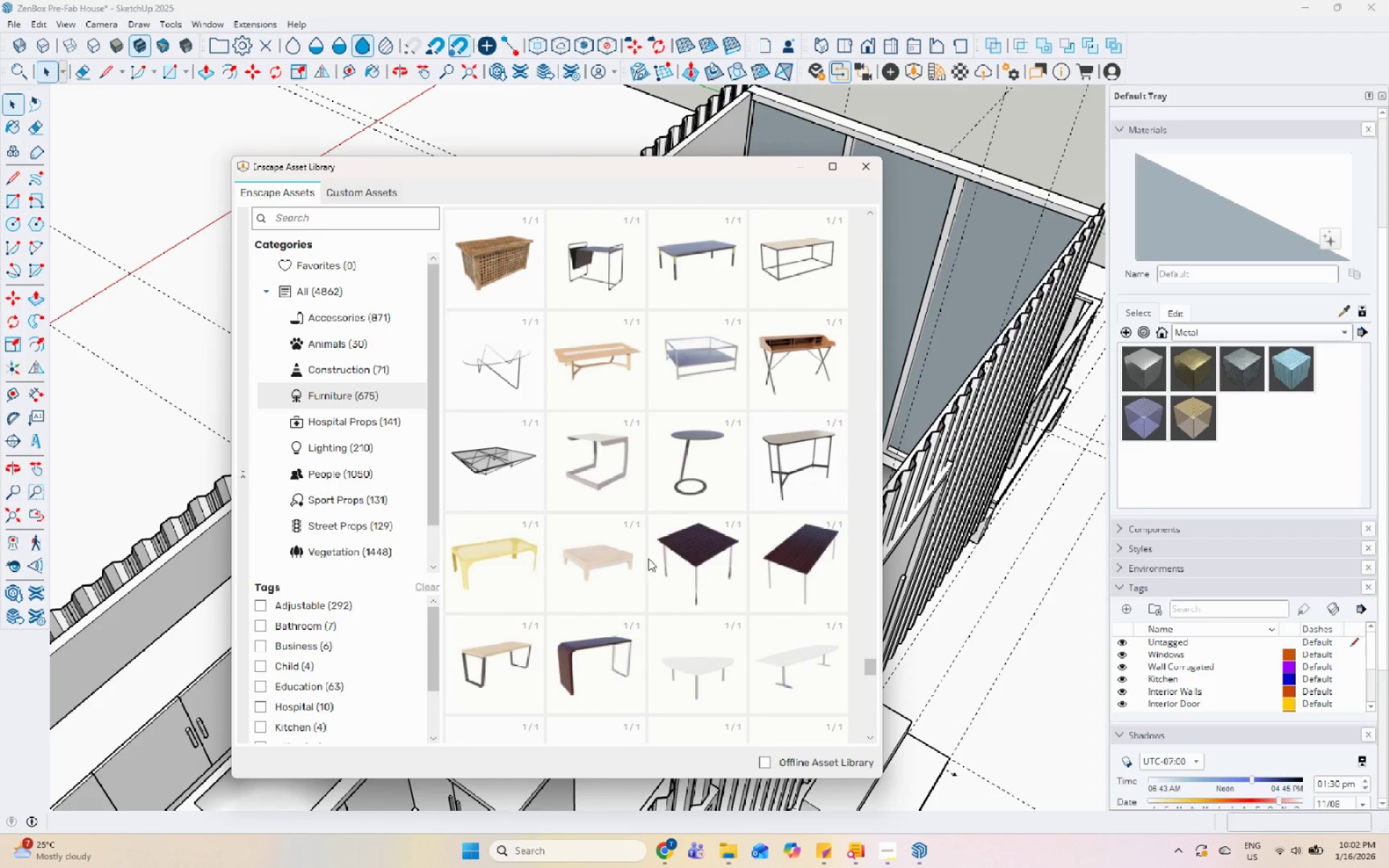 
left_click([530, 556])
 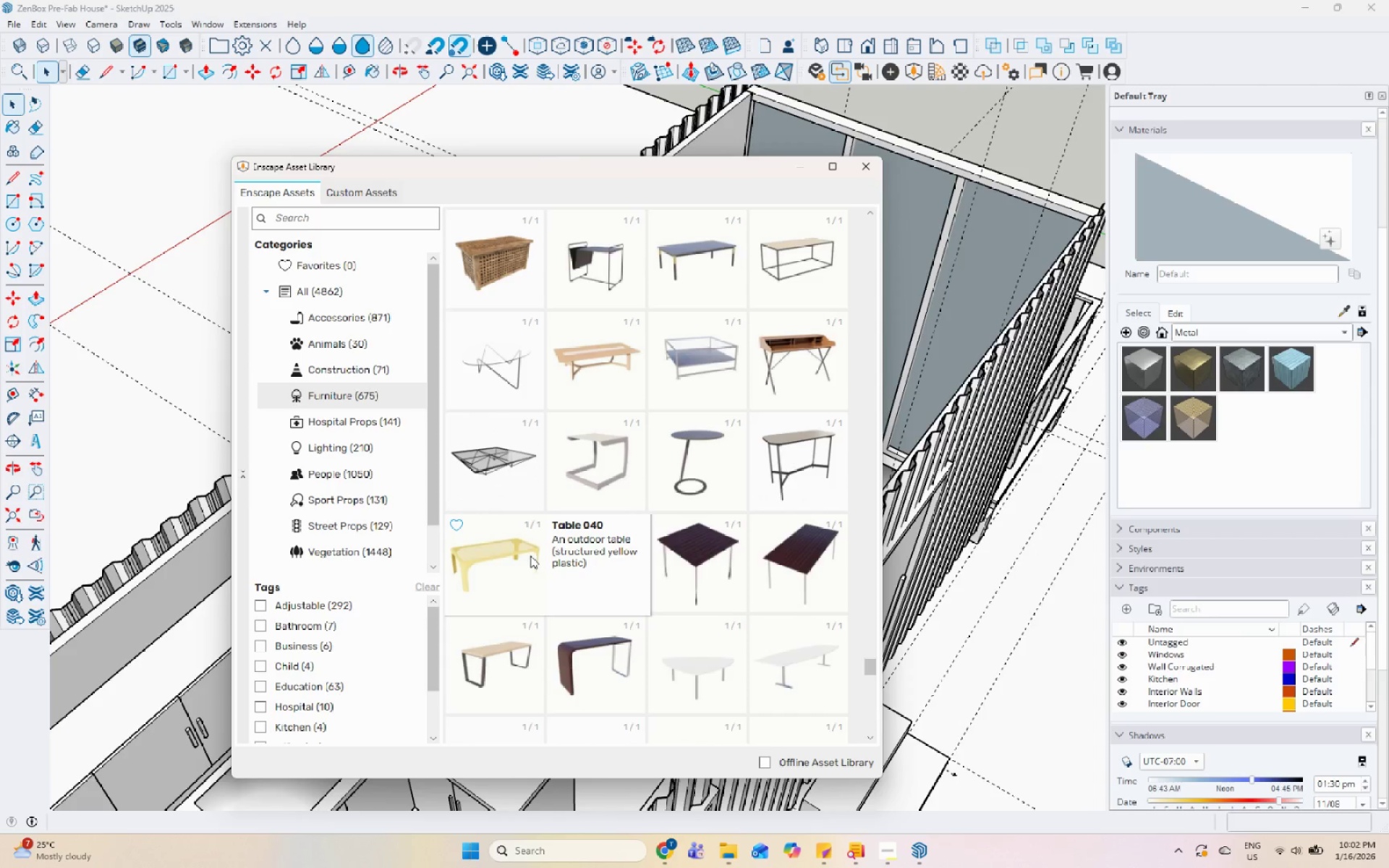 
left_click([522, 645])
 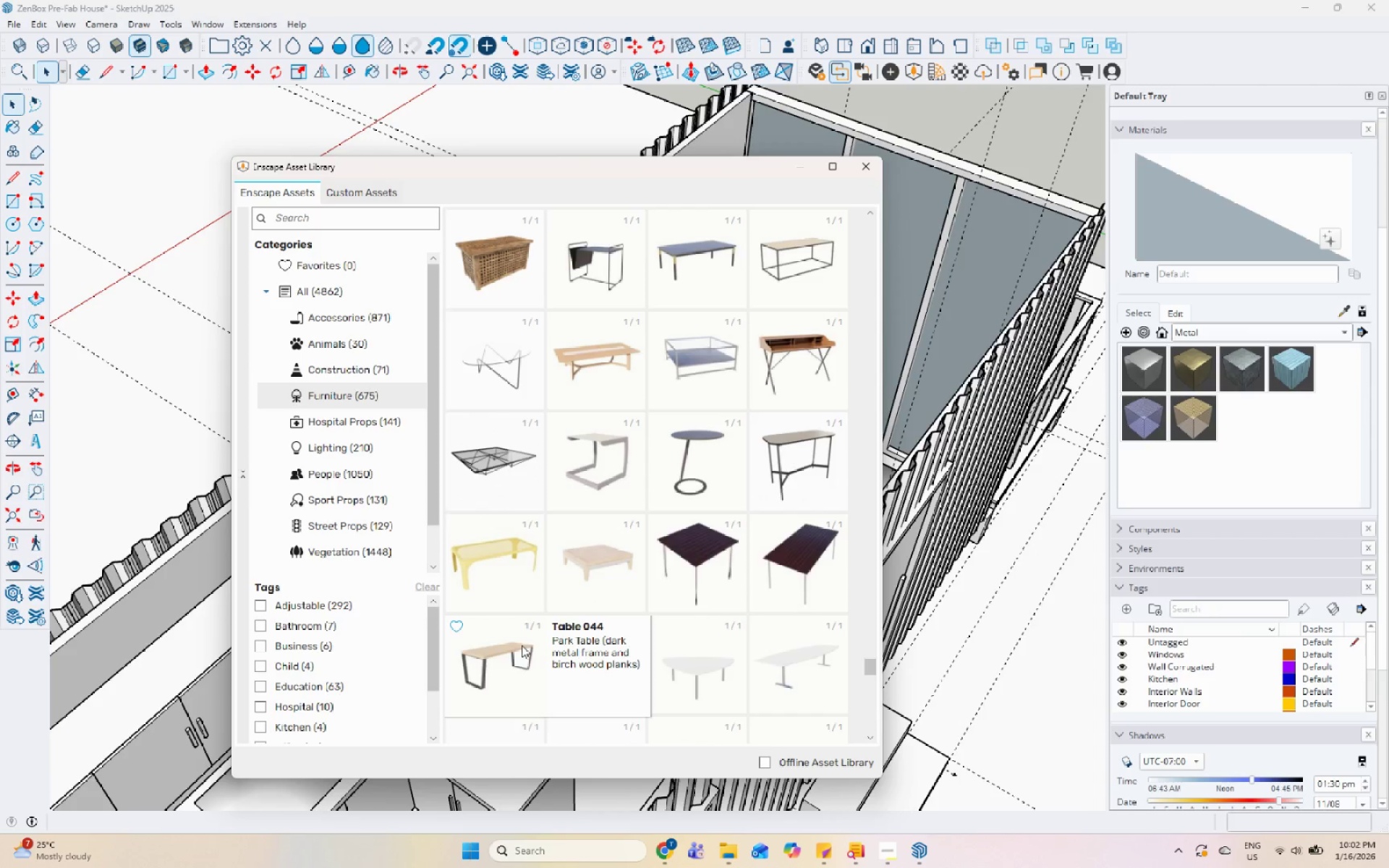 
left_click([522, 645])
 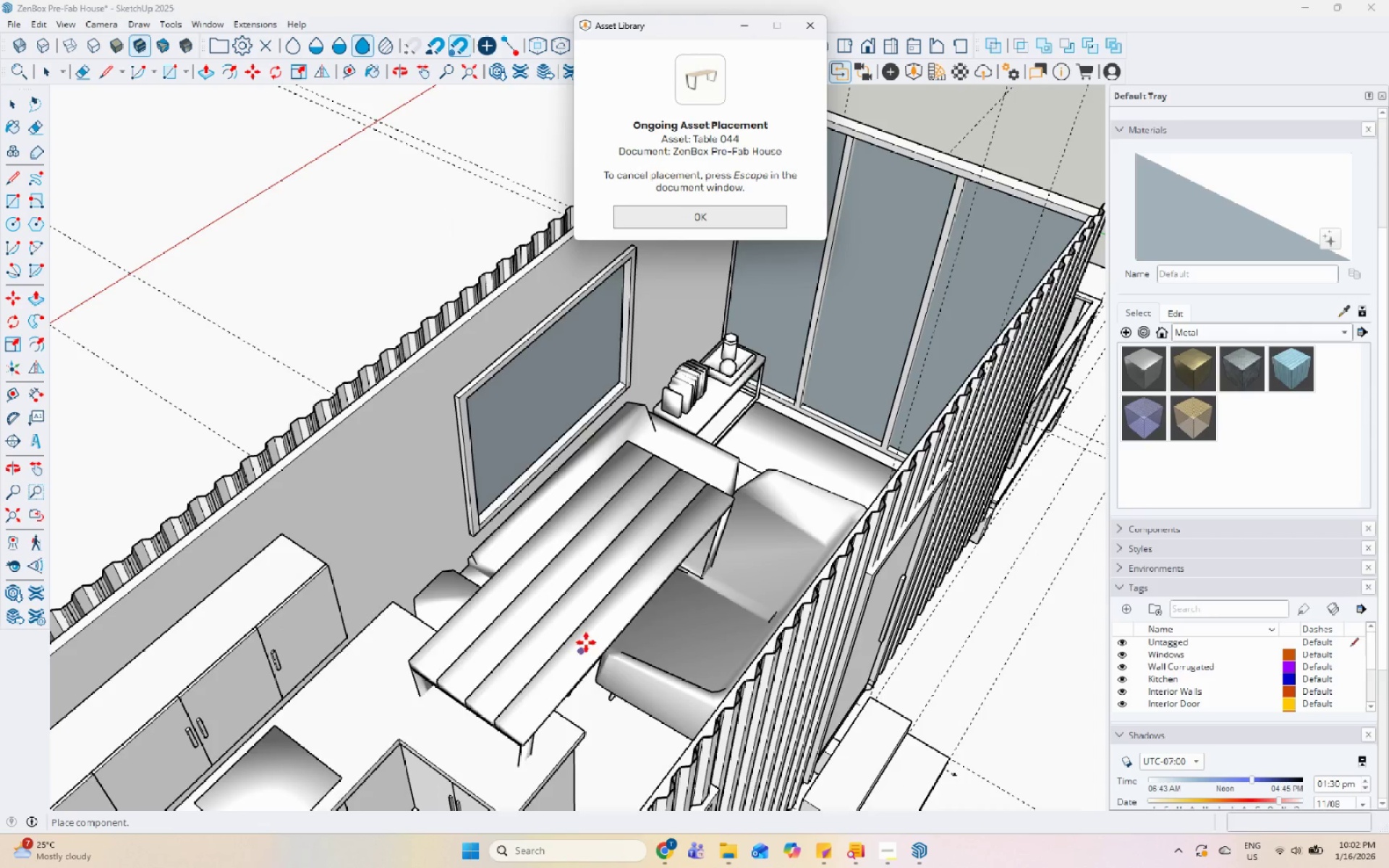 
key(Escape)